 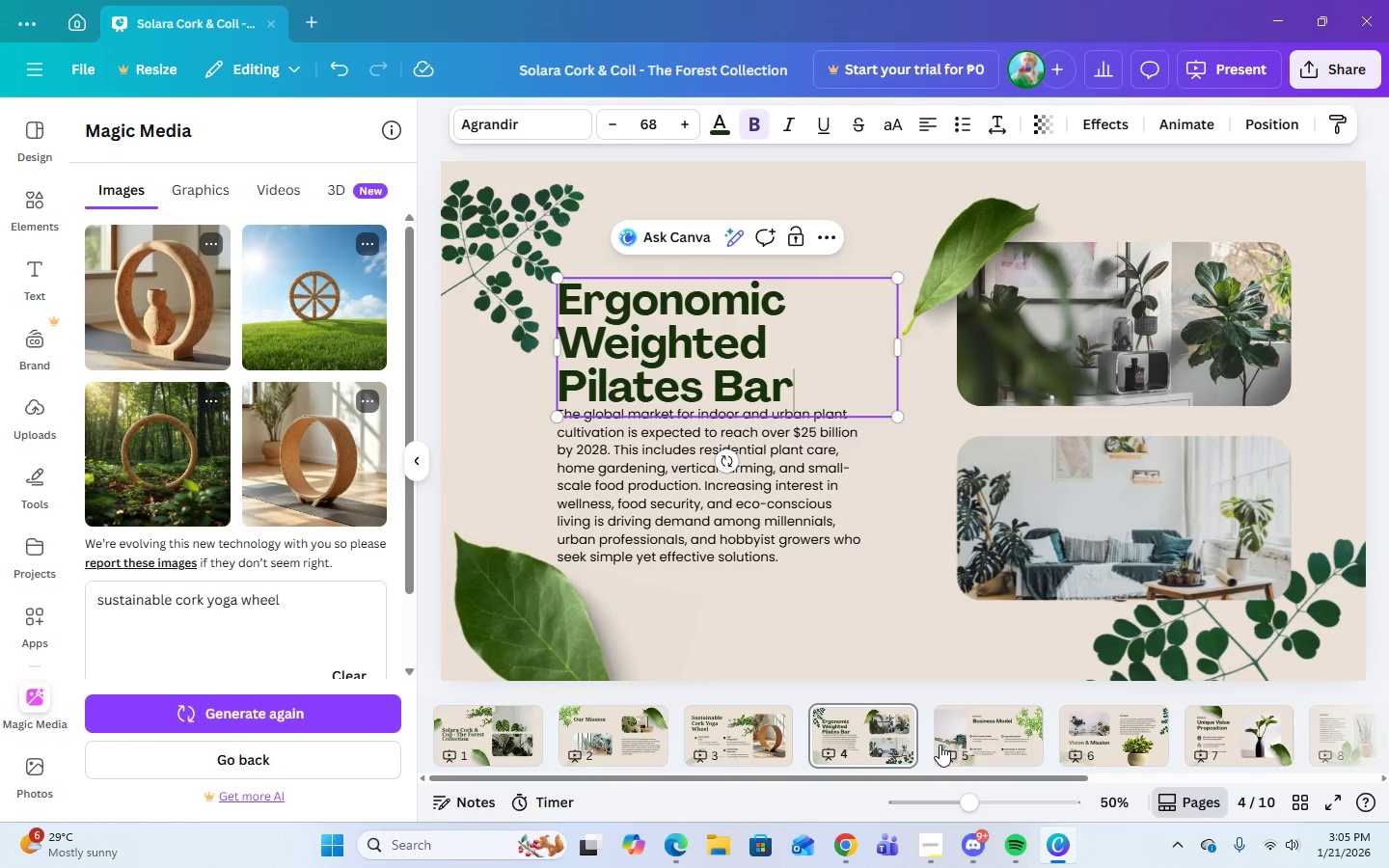 
left_click([858, 606])
 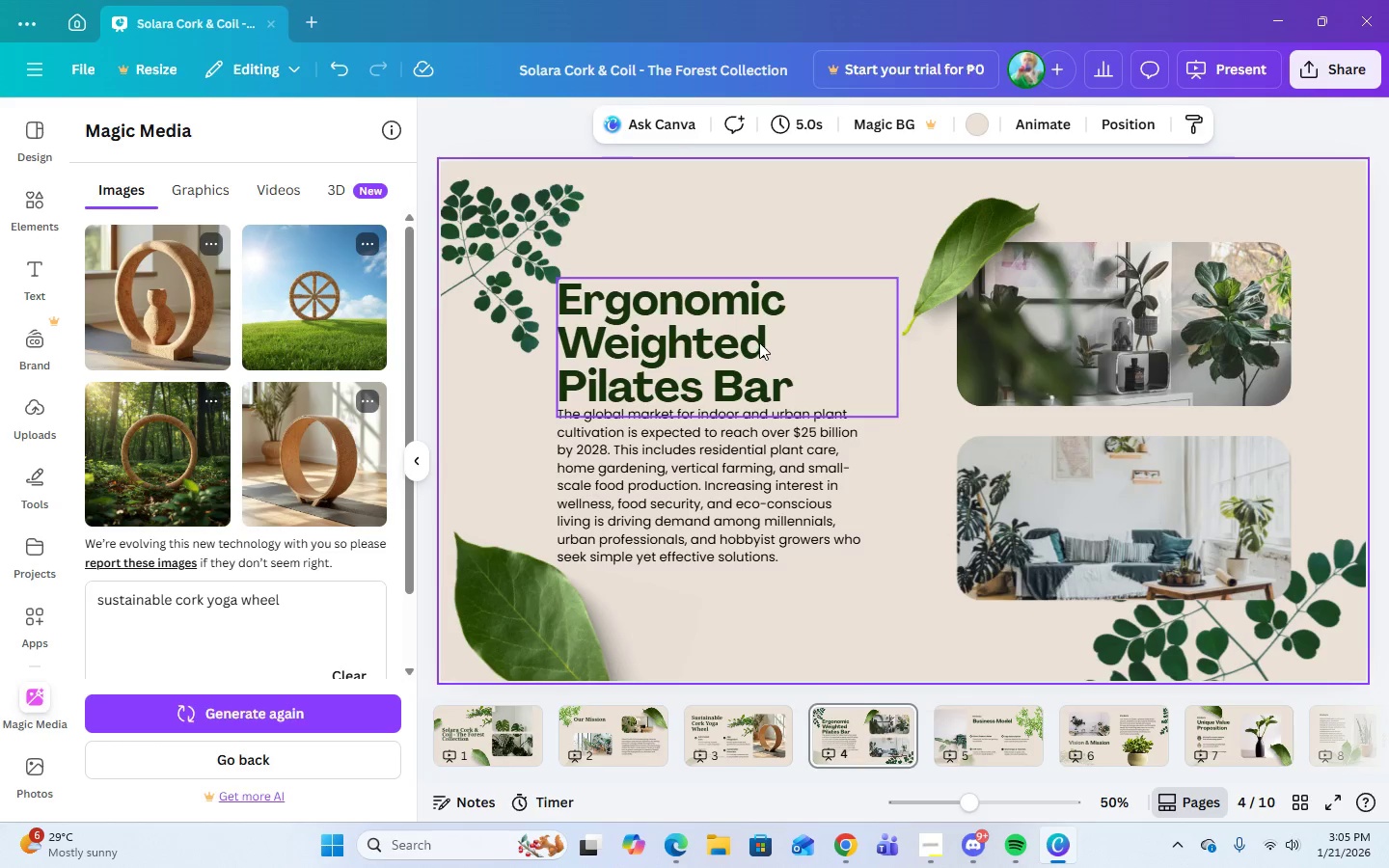 
left_click([757, 339])
 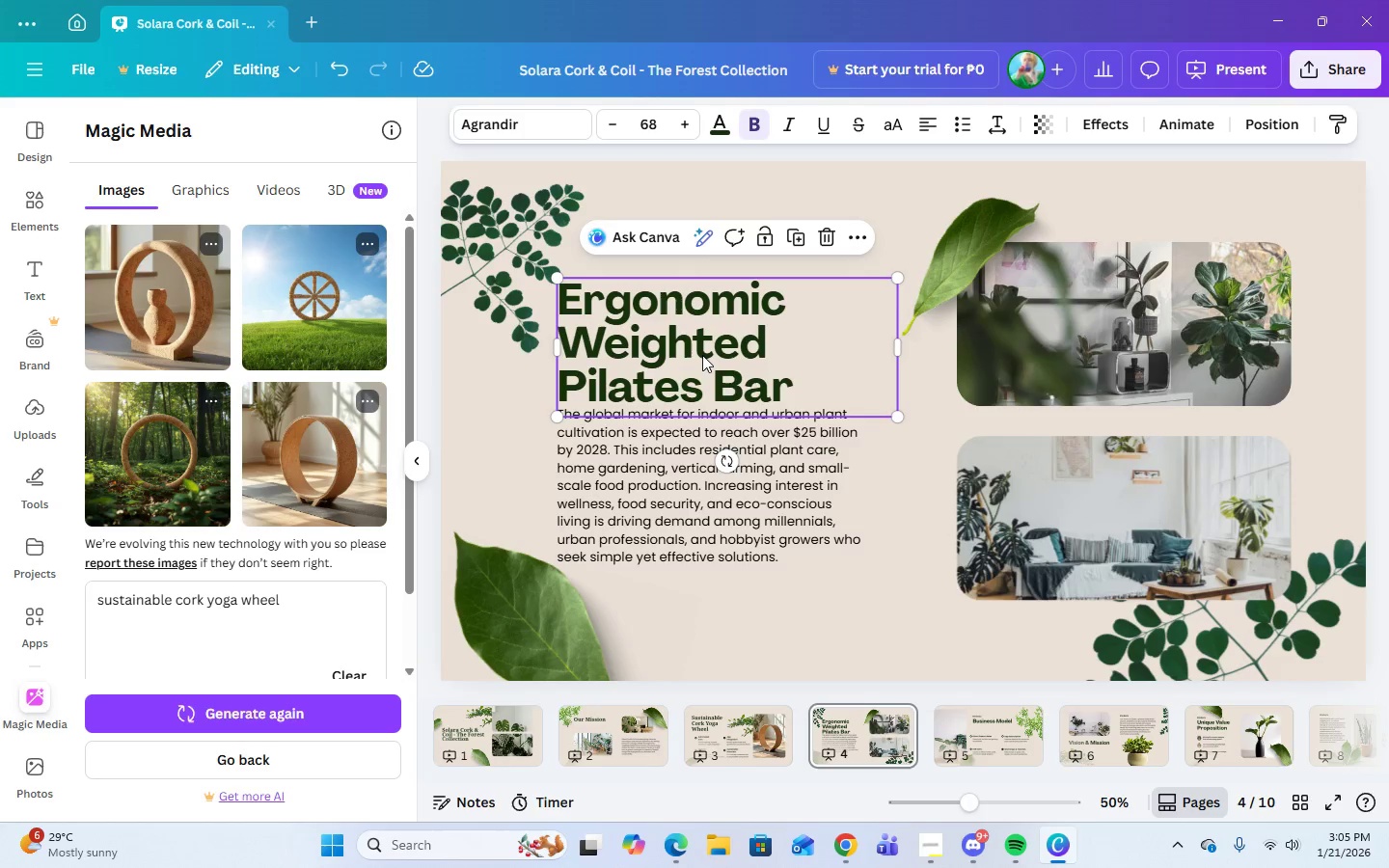 
left_click_drag(start_coordinate=[703, 355], to_coordinate=[700, 336])
 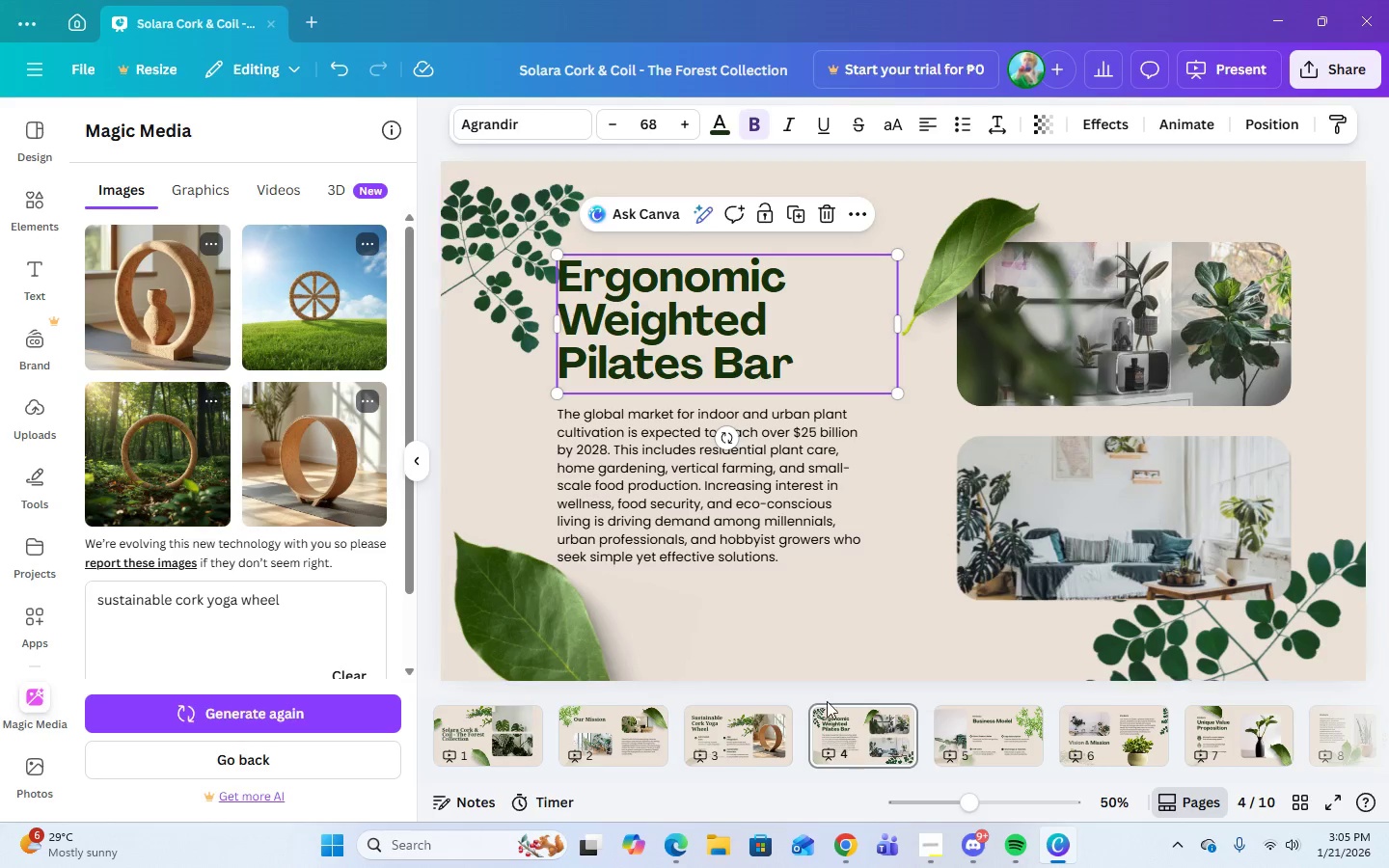 
left_click([749, 739])
 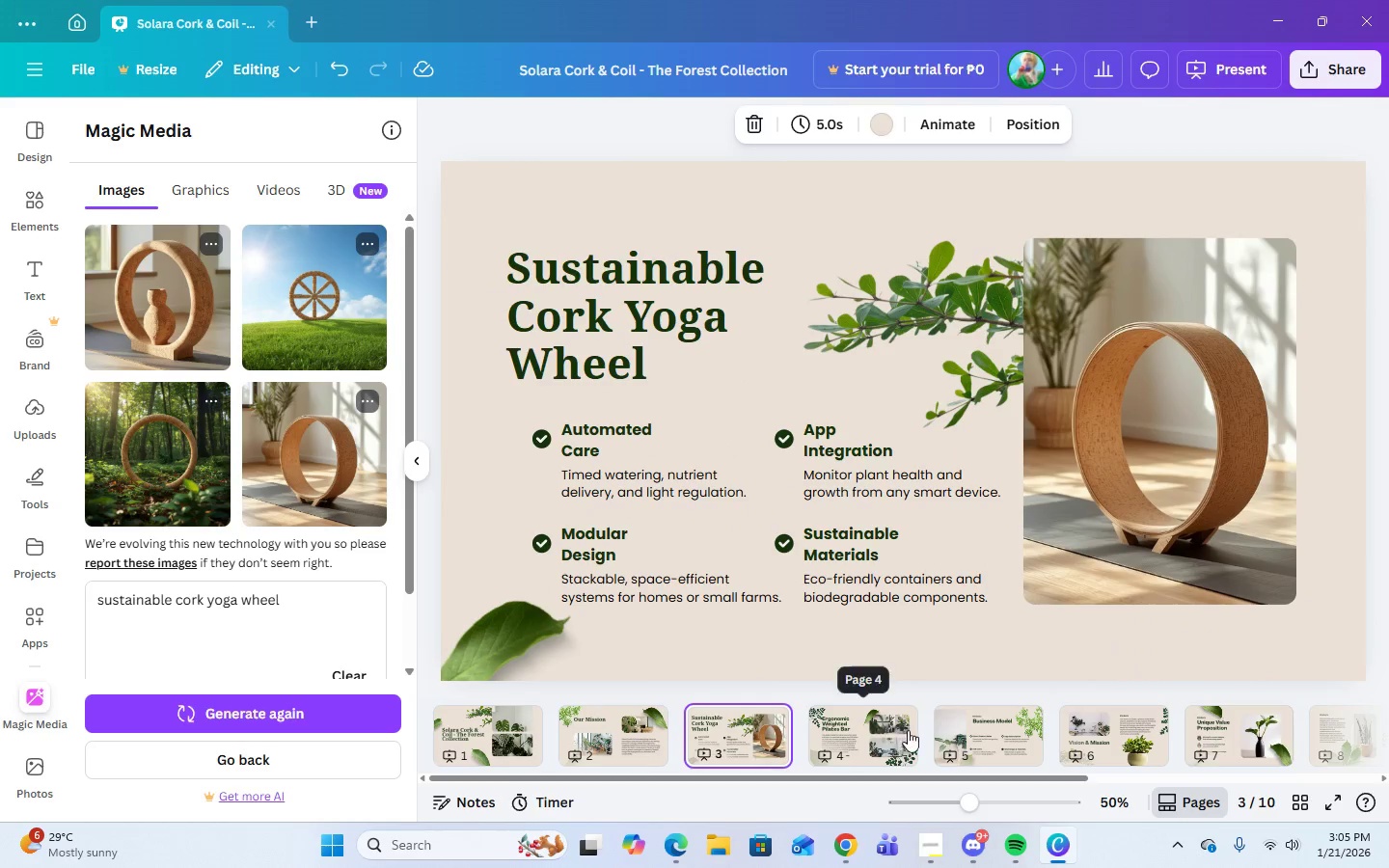 
left_click([899, 727])
 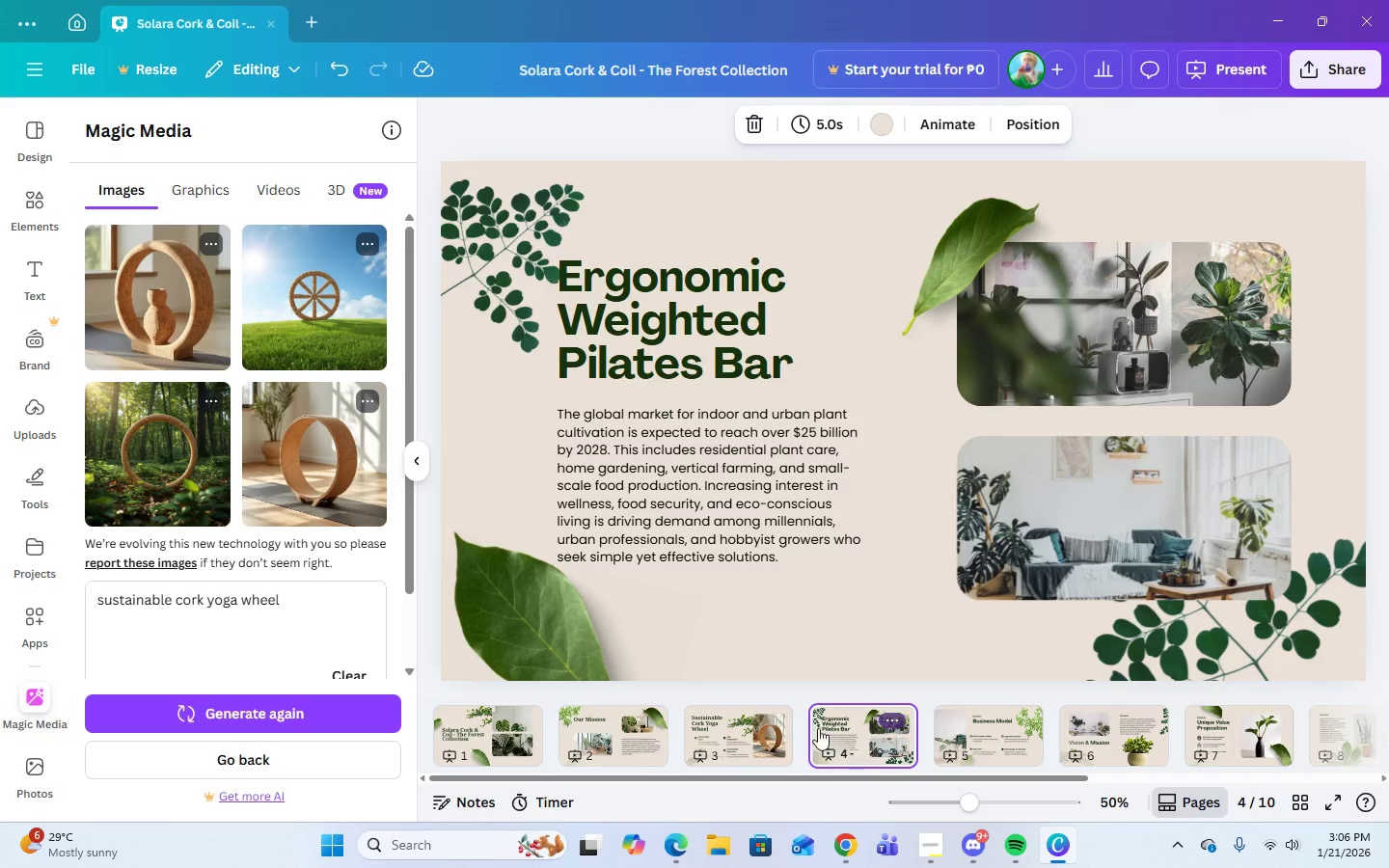 
left_click([772, 727])
 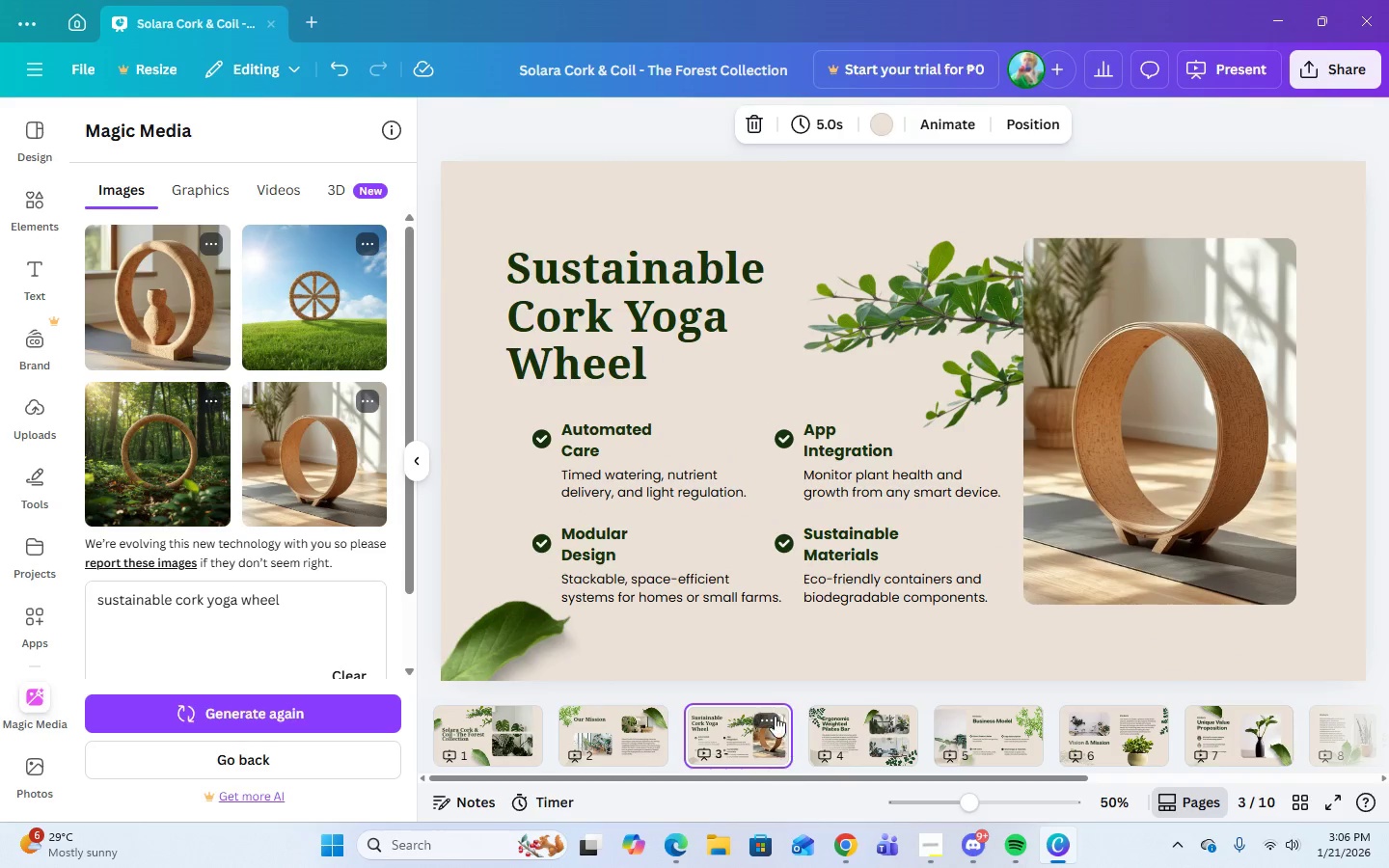 
left_click([770, 713])
 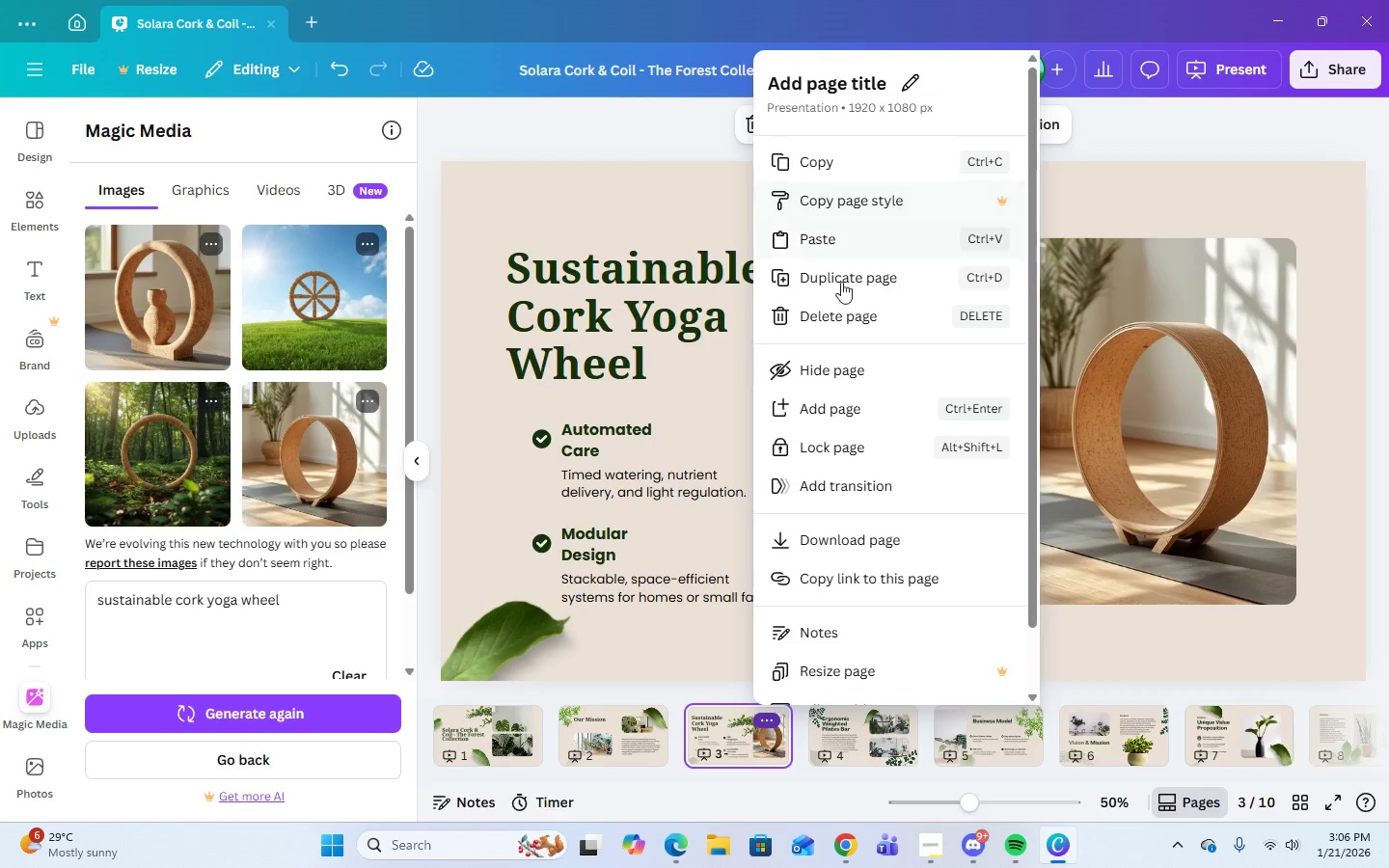 
left_click([840, 282])
 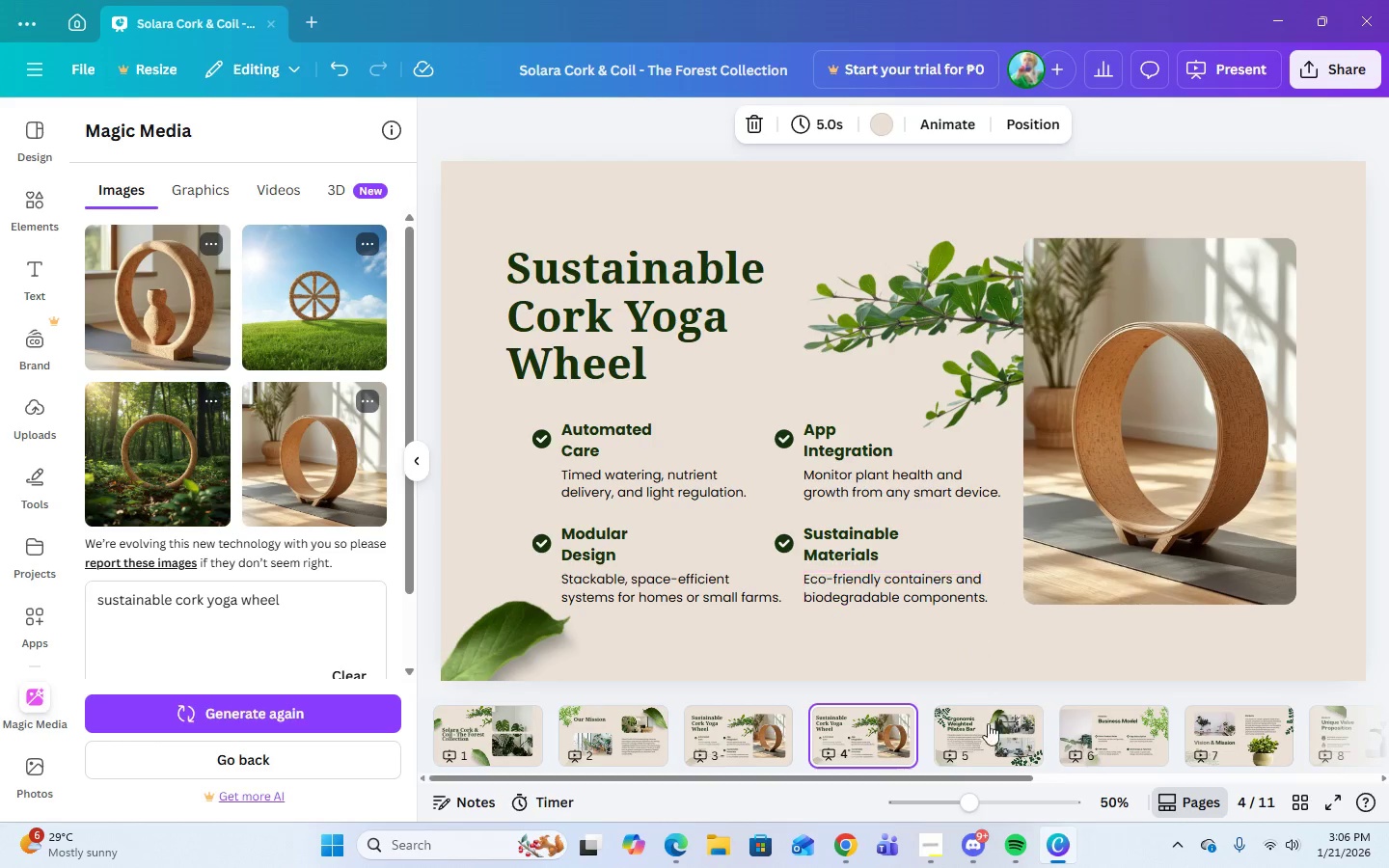 
left_click([990, 744])
 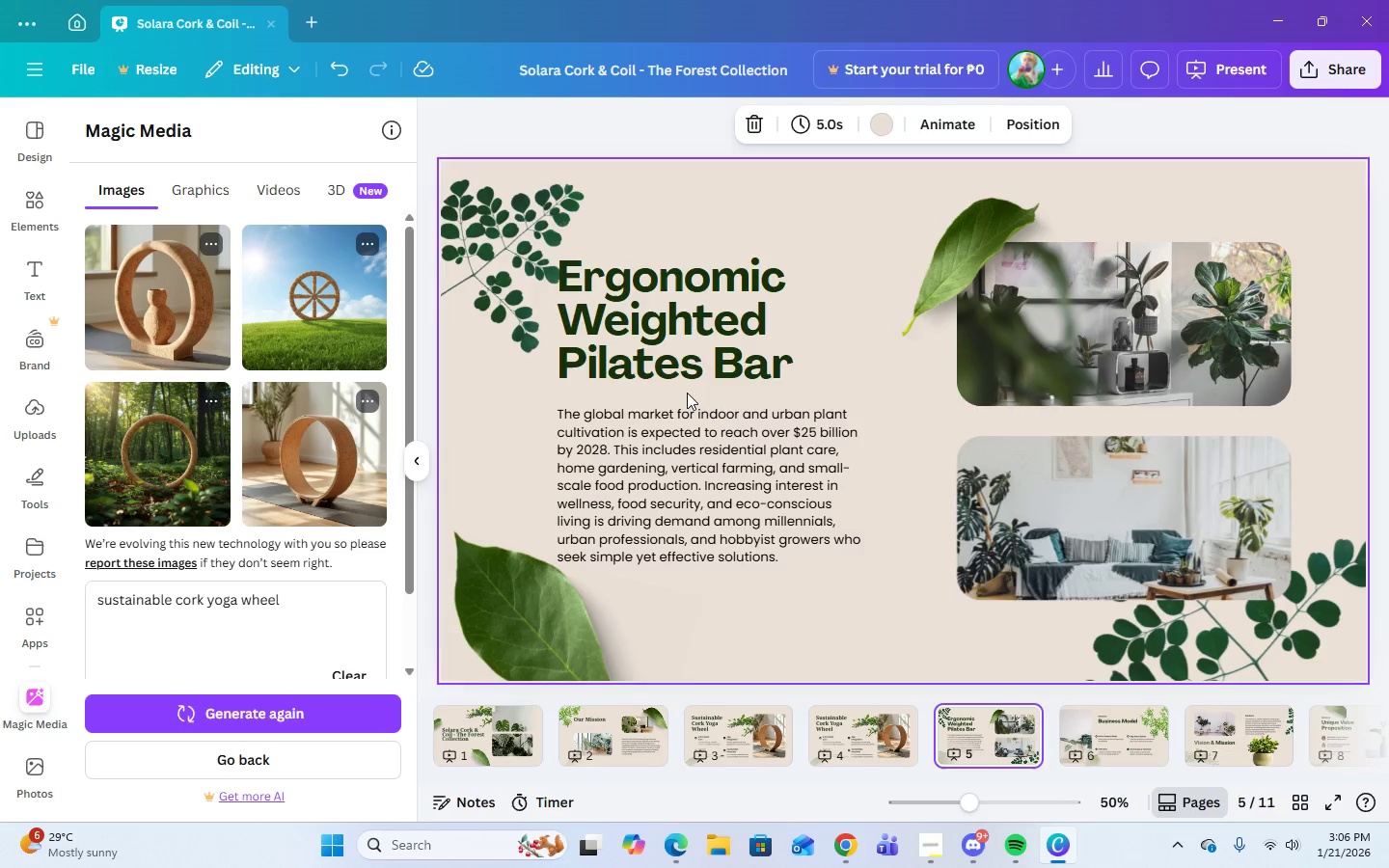 
left_click([667, 355])
 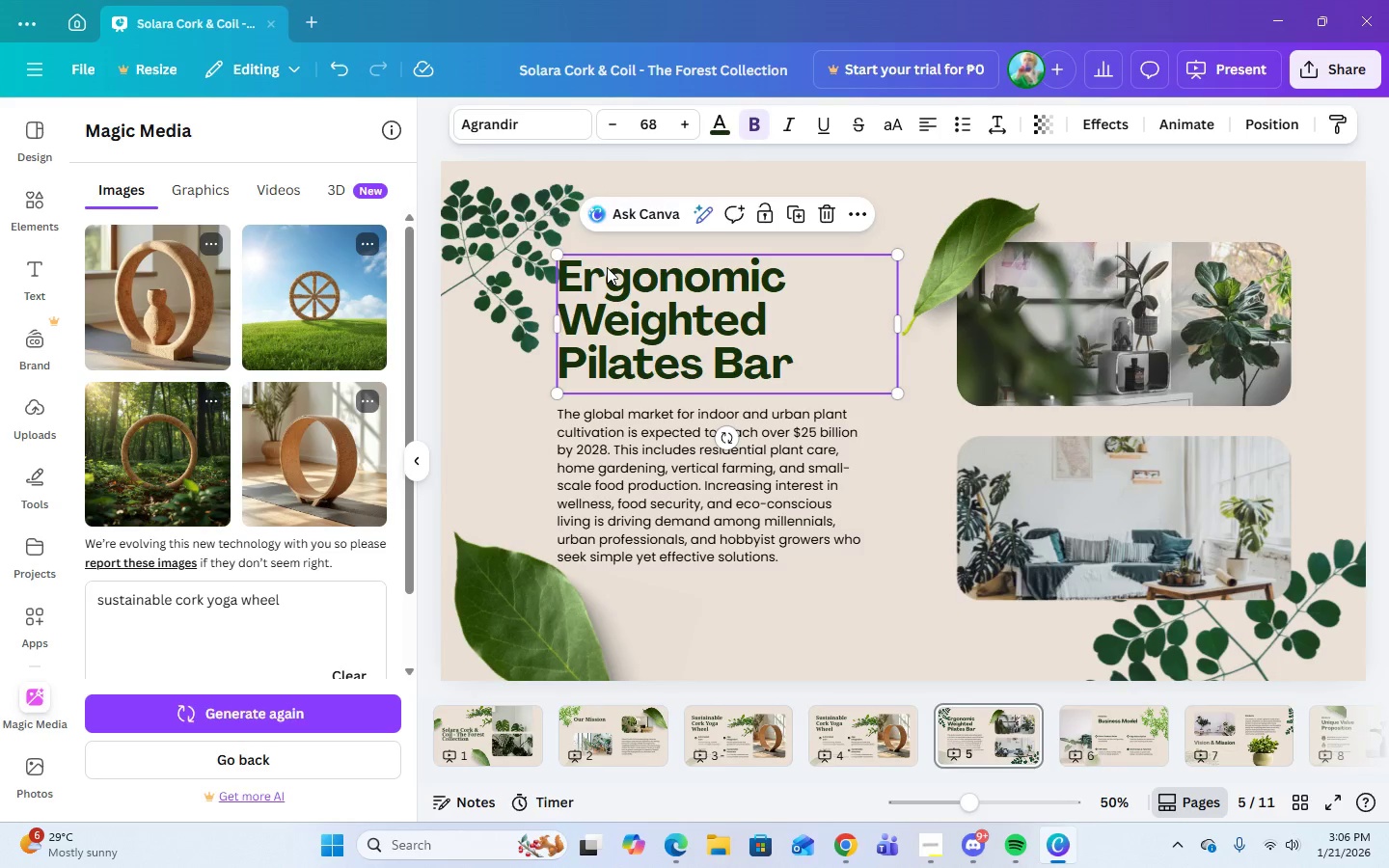 
left_click([584, 270])
 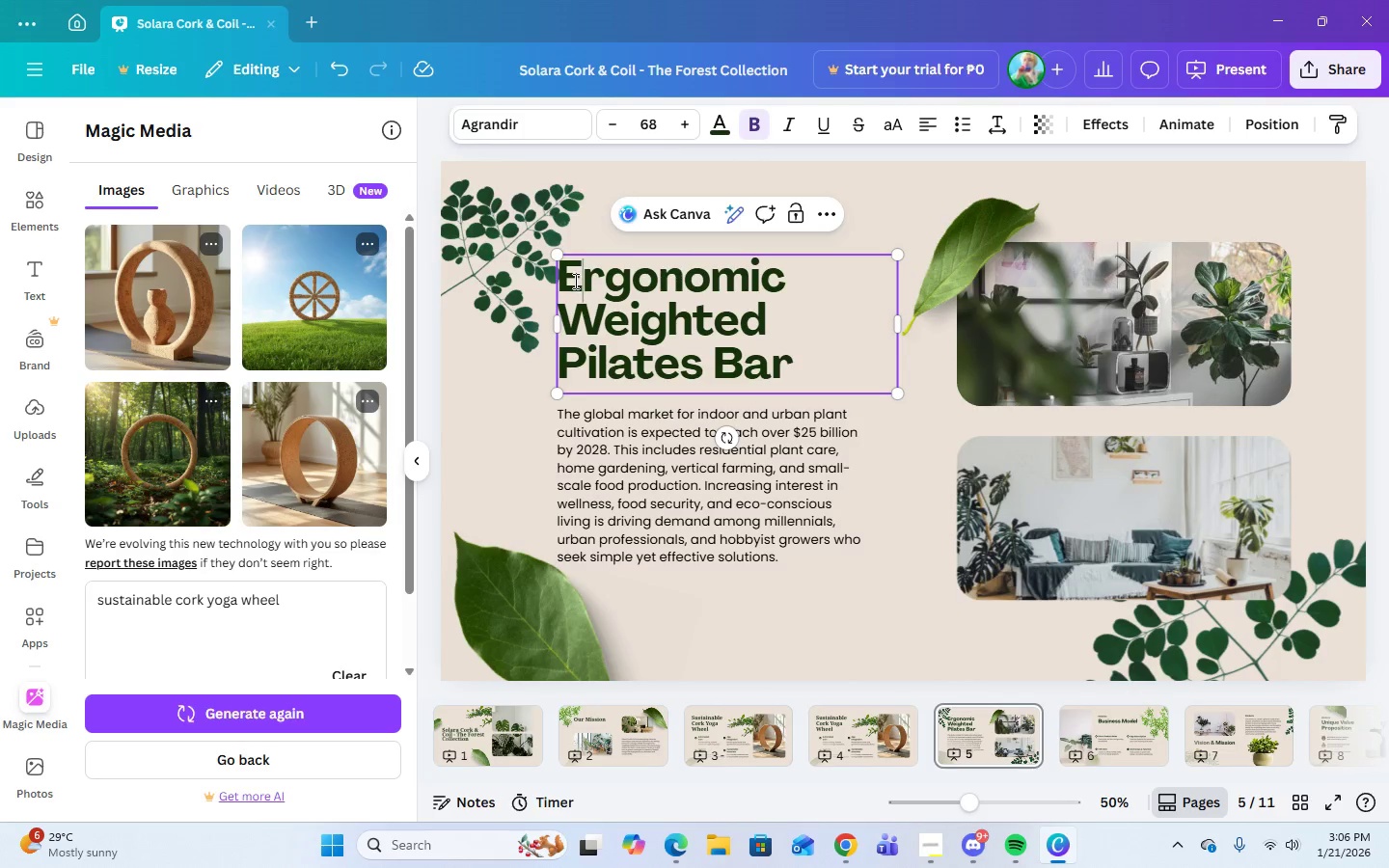 
left_click_drag(start_coordinate=[574, 281], to_coordinate=[771, 355])
 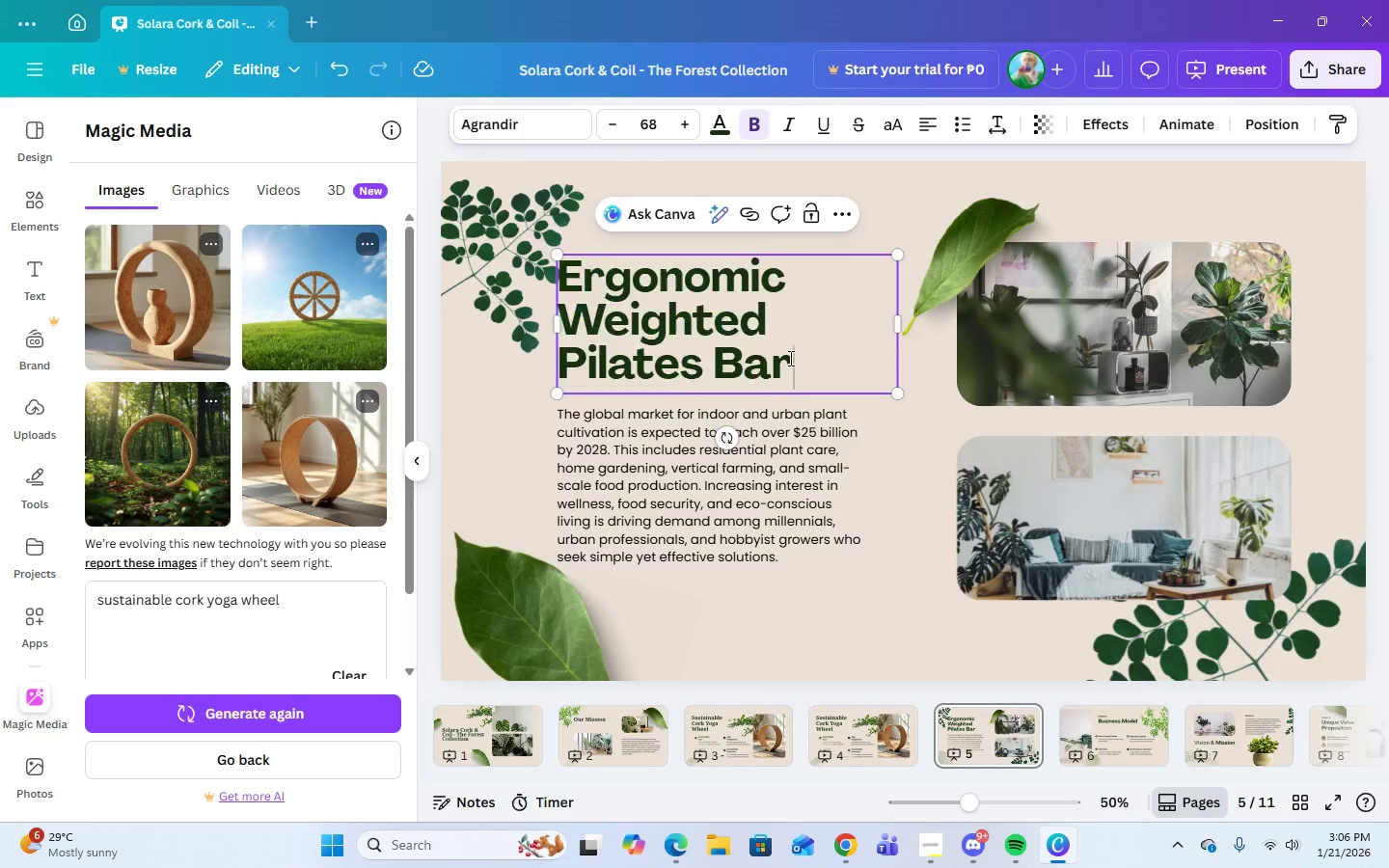 
left_click([789, 358])
 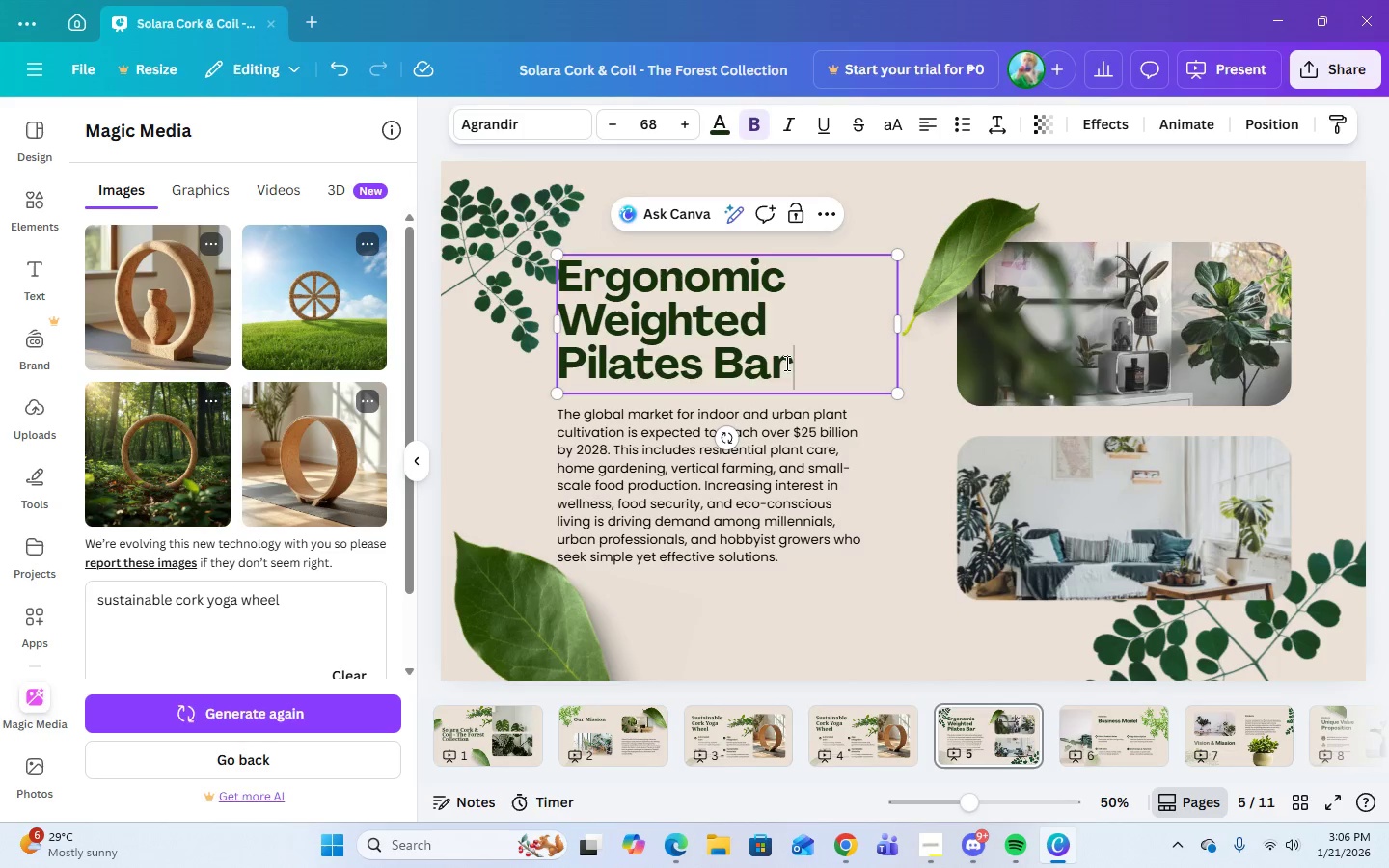 
left_click_drag(start_coordinate=[789, 363], to_coordinate=[567, 283])
 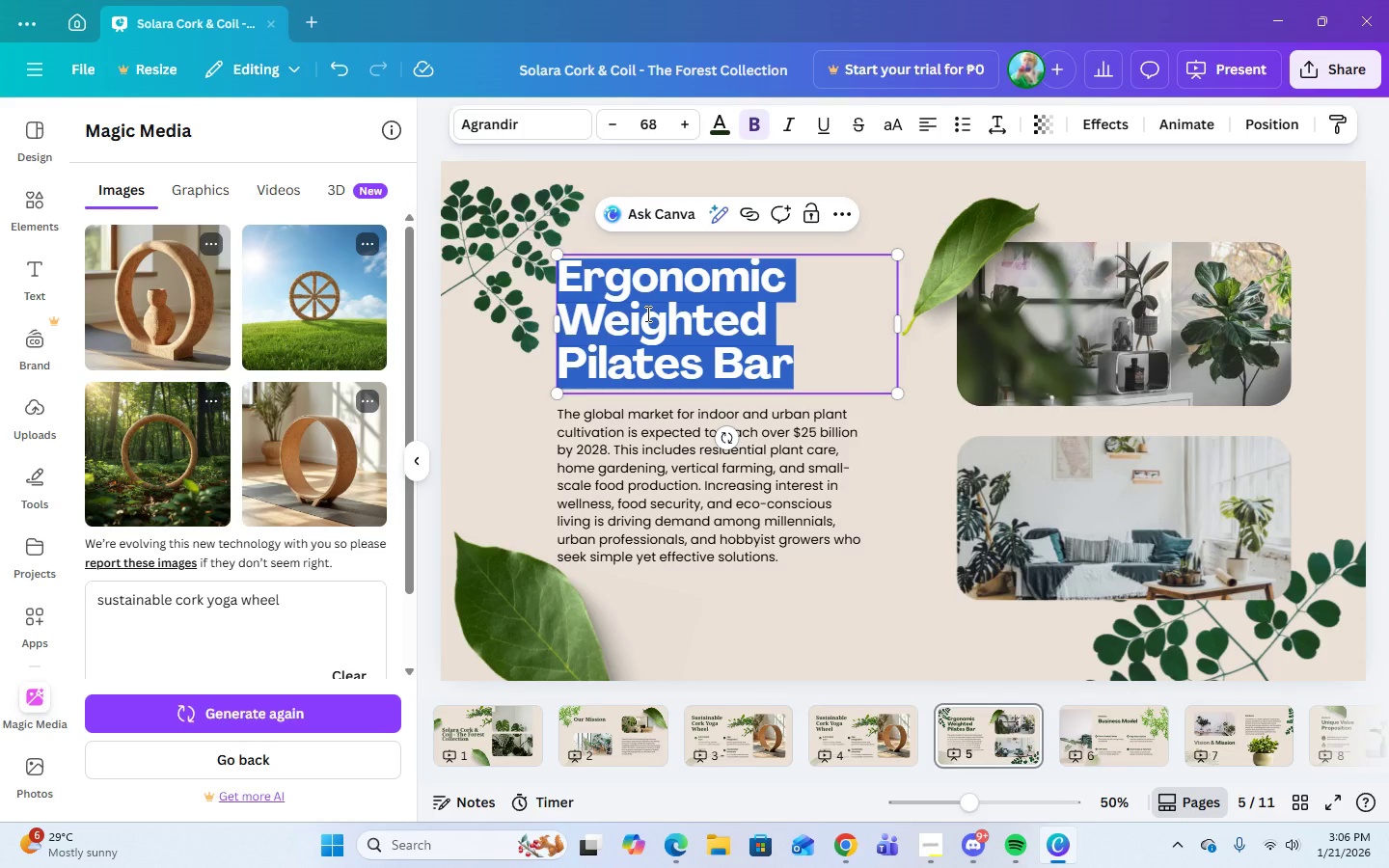 
right_click([646, 313])
 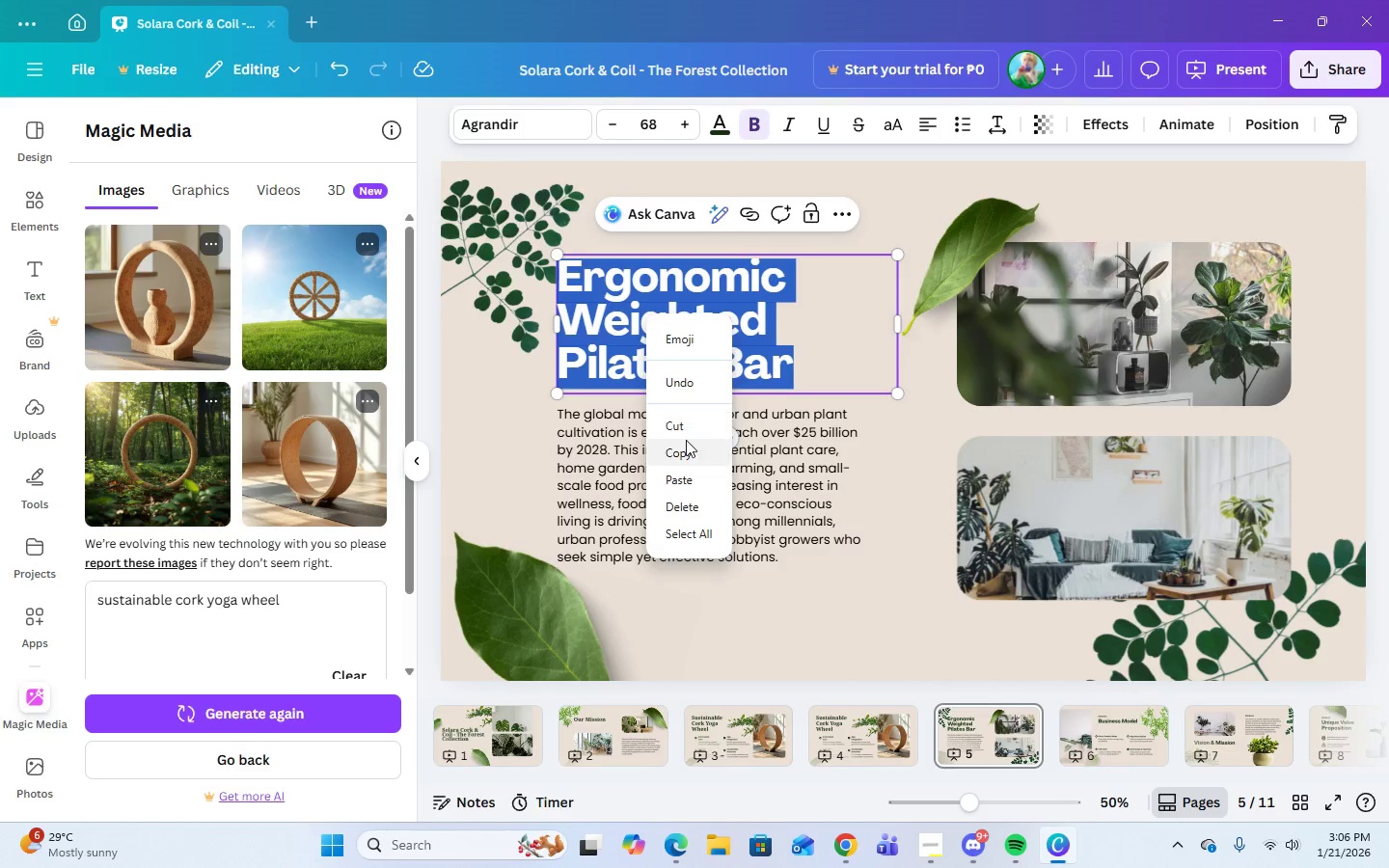 
left_click([681, 451])
 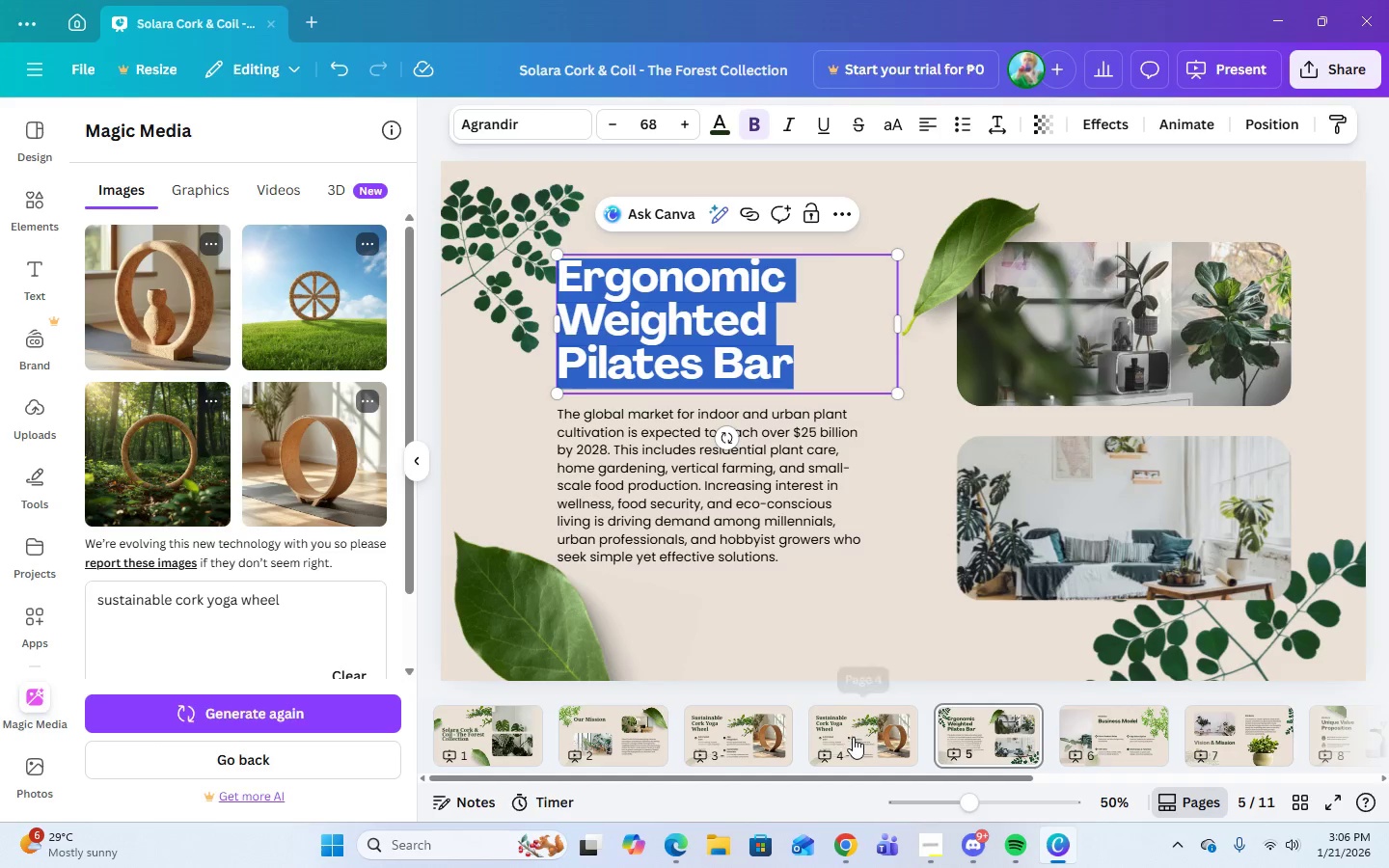 
left_click([853, 737])
 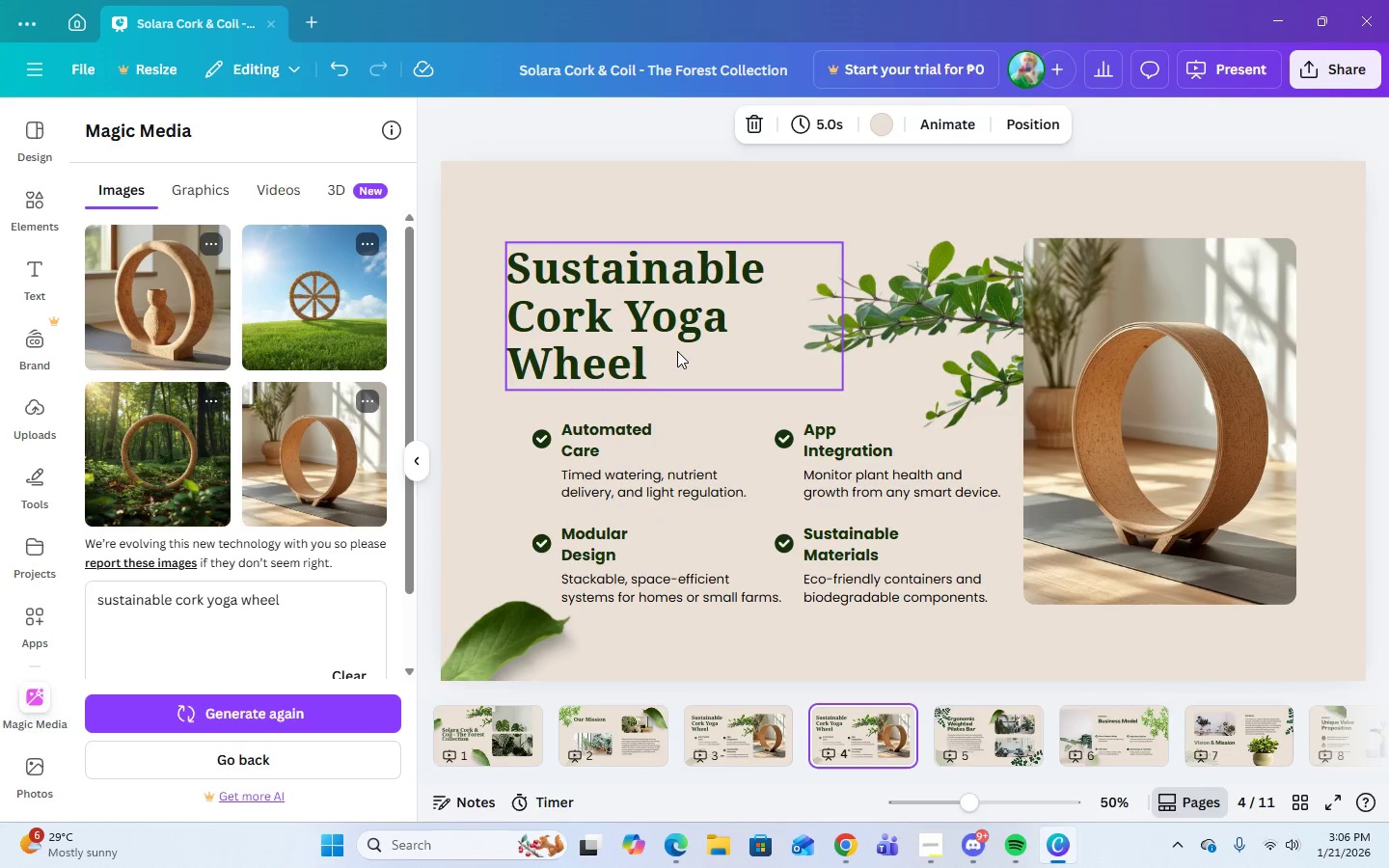 
left_click([668, 358])
 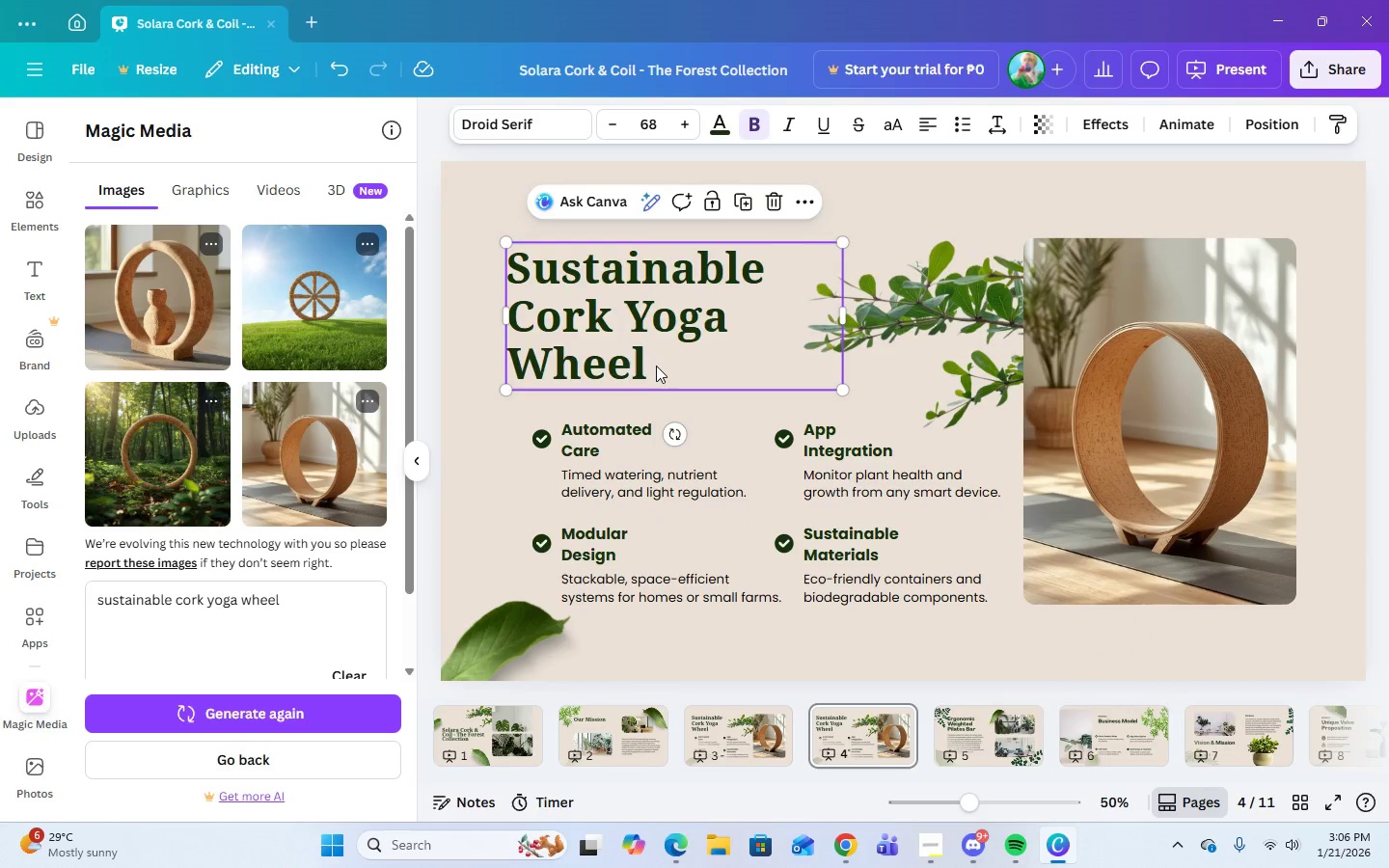 
left_click([640, 364])
 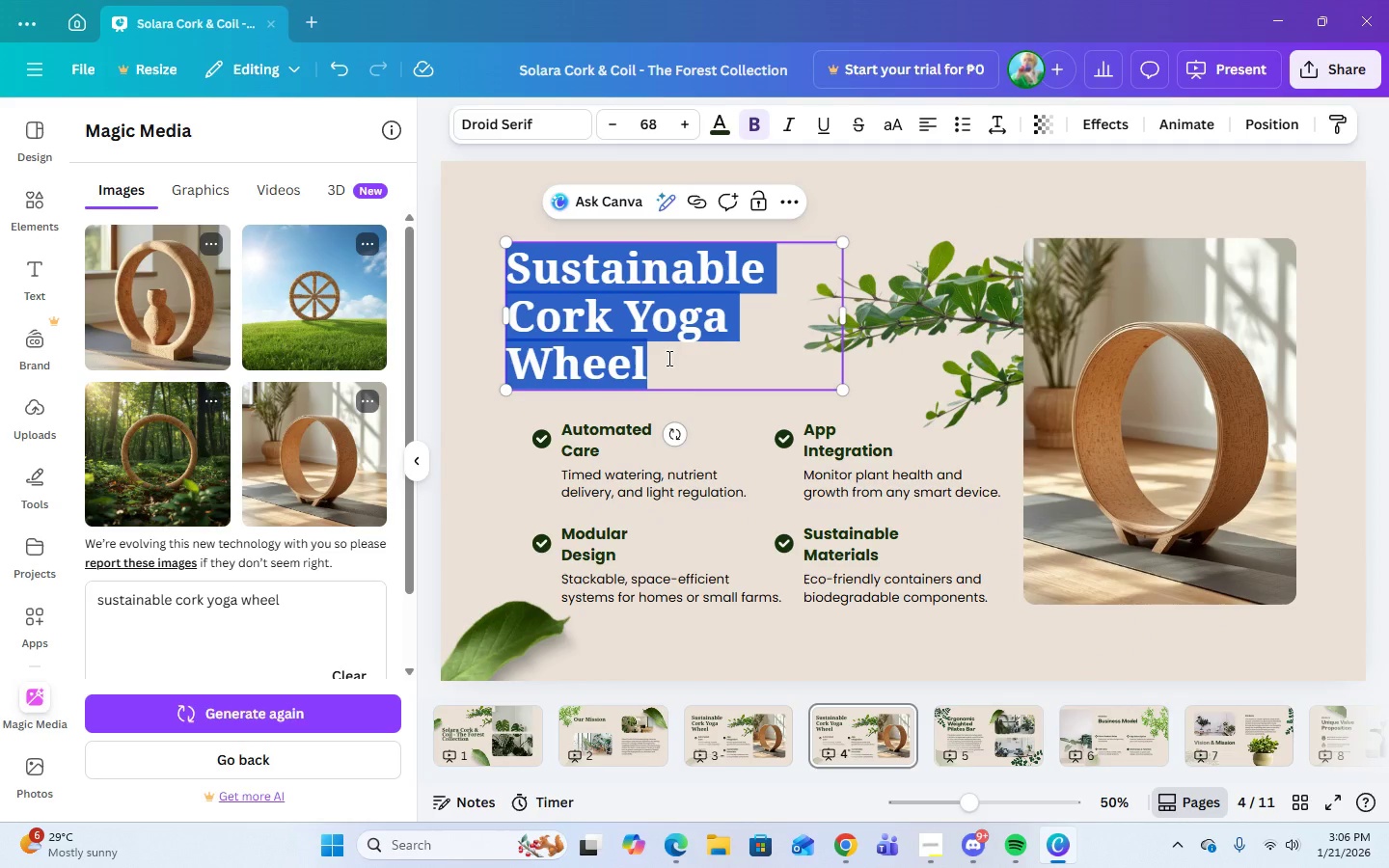 
key(Control+V)
 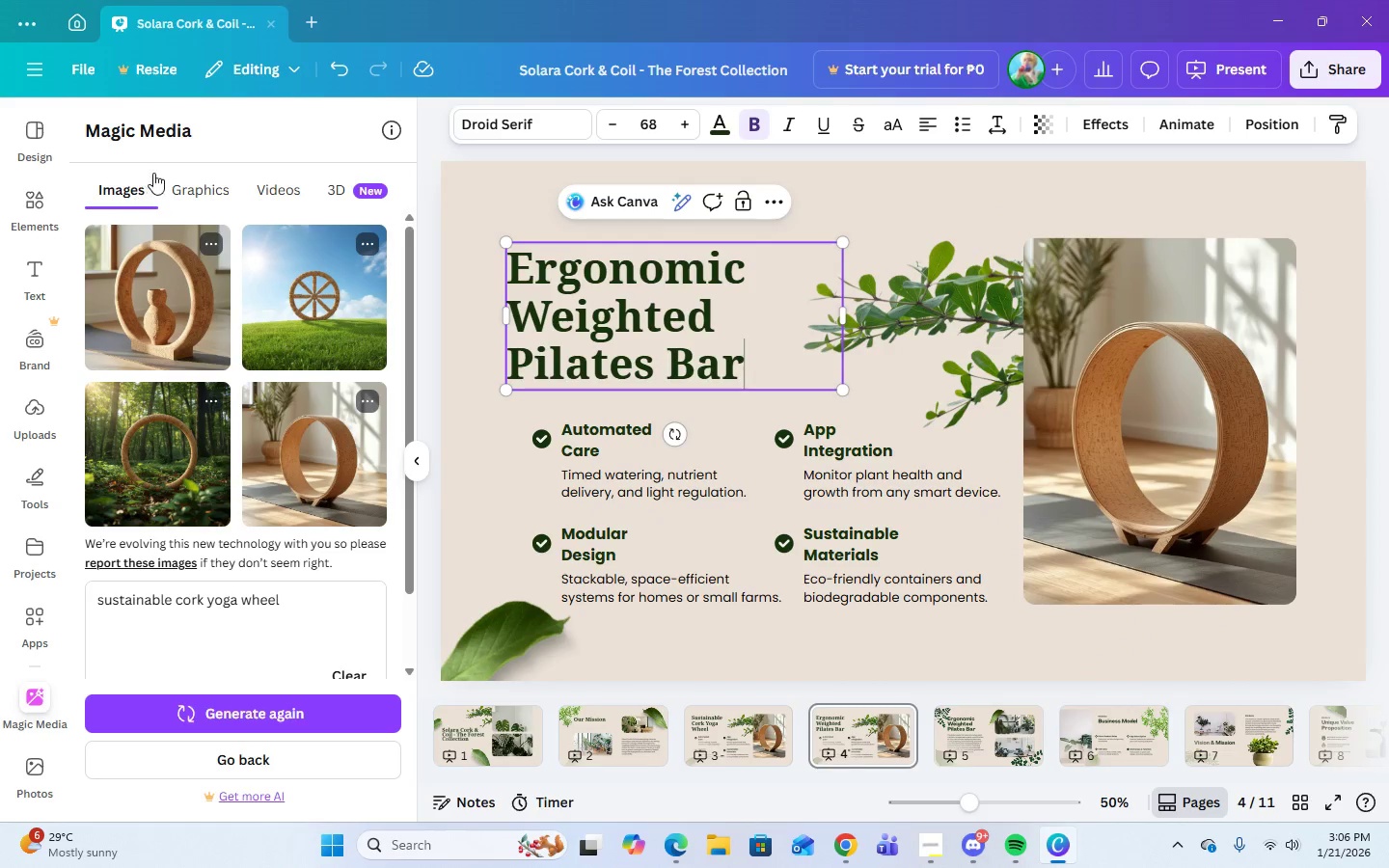 
scroll: coordinate [271, 409], scroll_direction: none, amount: 0.0
 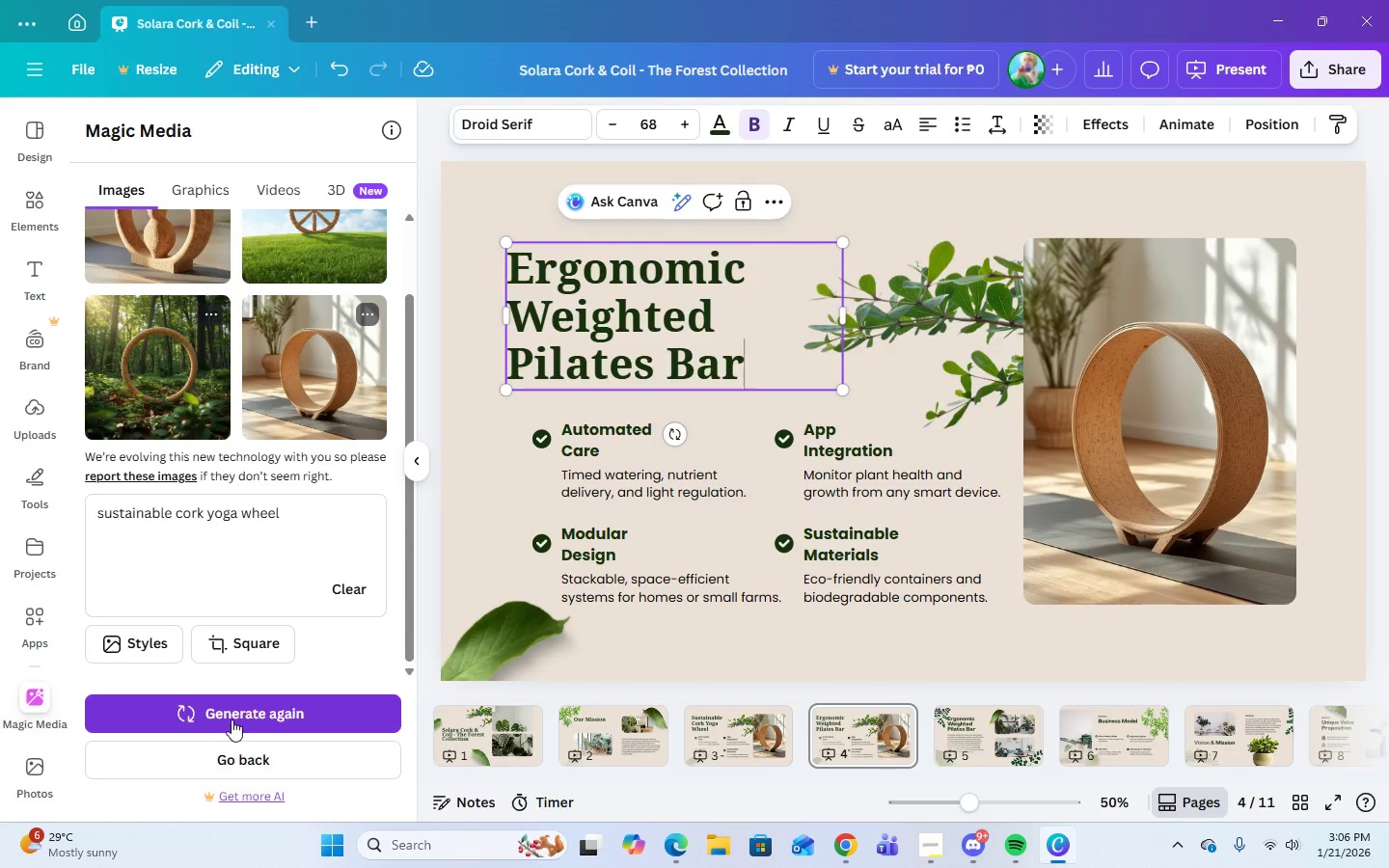 
left_click([232, 719])
 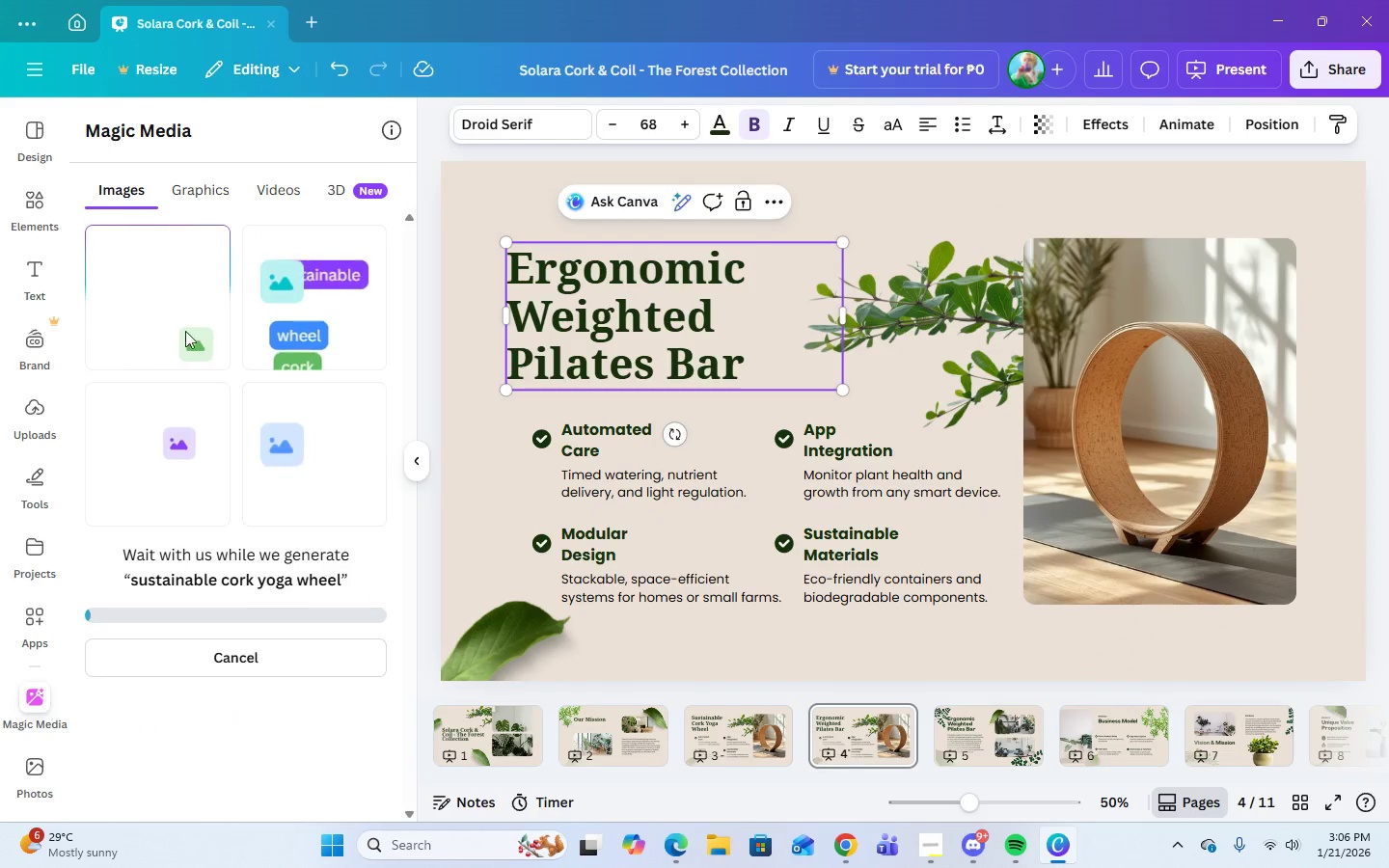 
left_click([218, 663])
 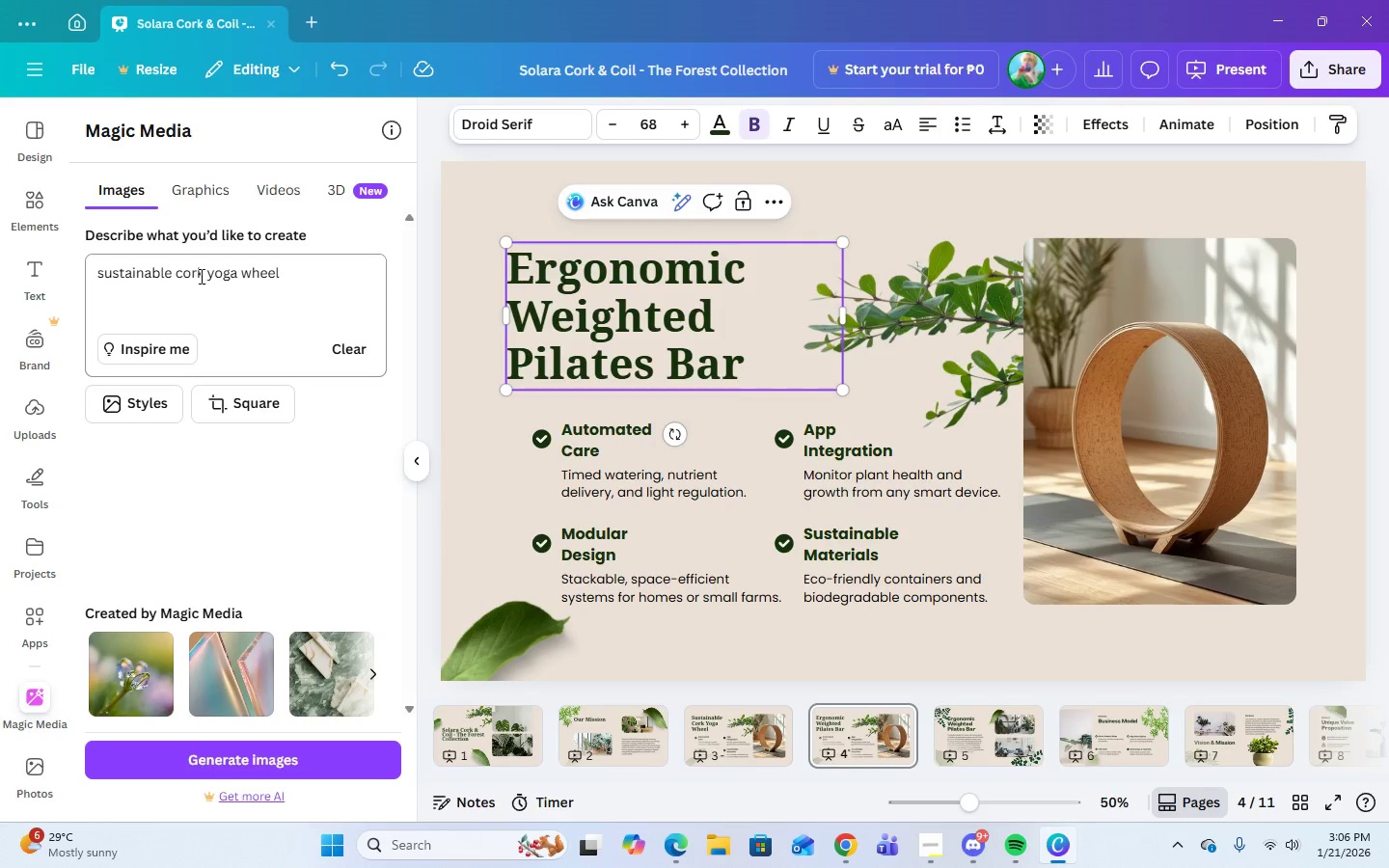 
left_click_drag(start_coordinate=[285, 276], to_coordinate=[75, 276])
 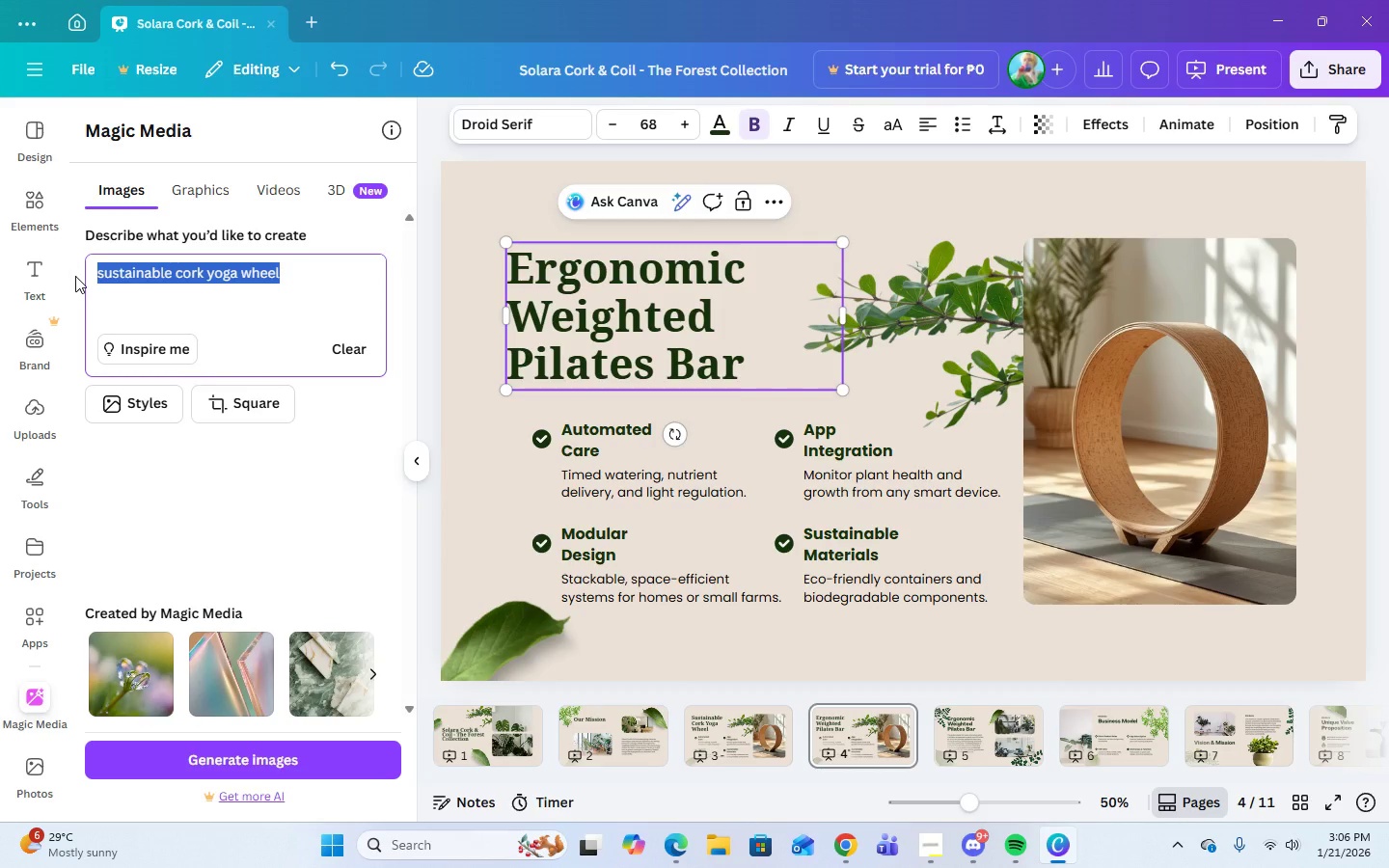 
type(ergonomic weighted o)
key(Backspace)
type(pilates bar)
 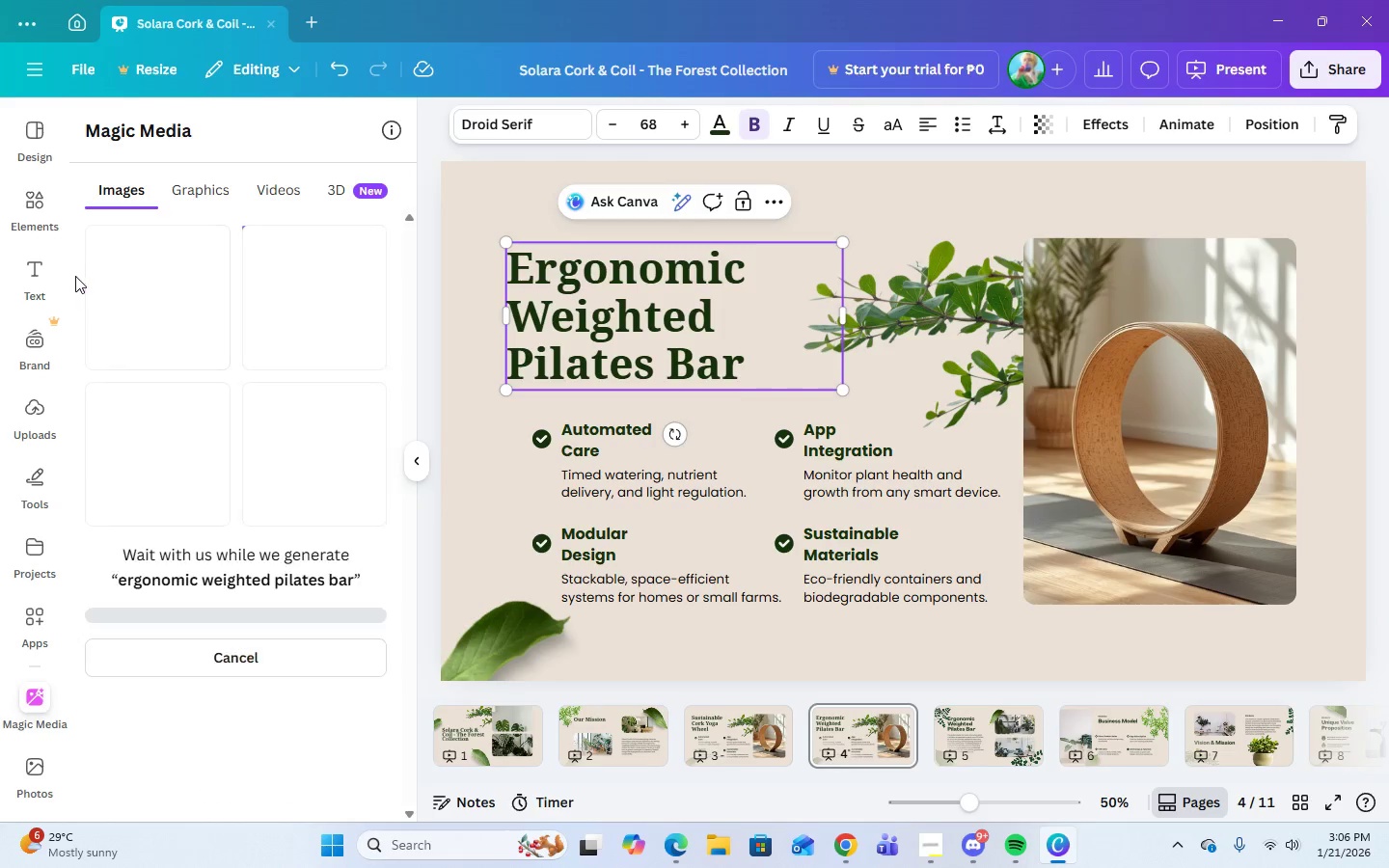 
key(Enter)
 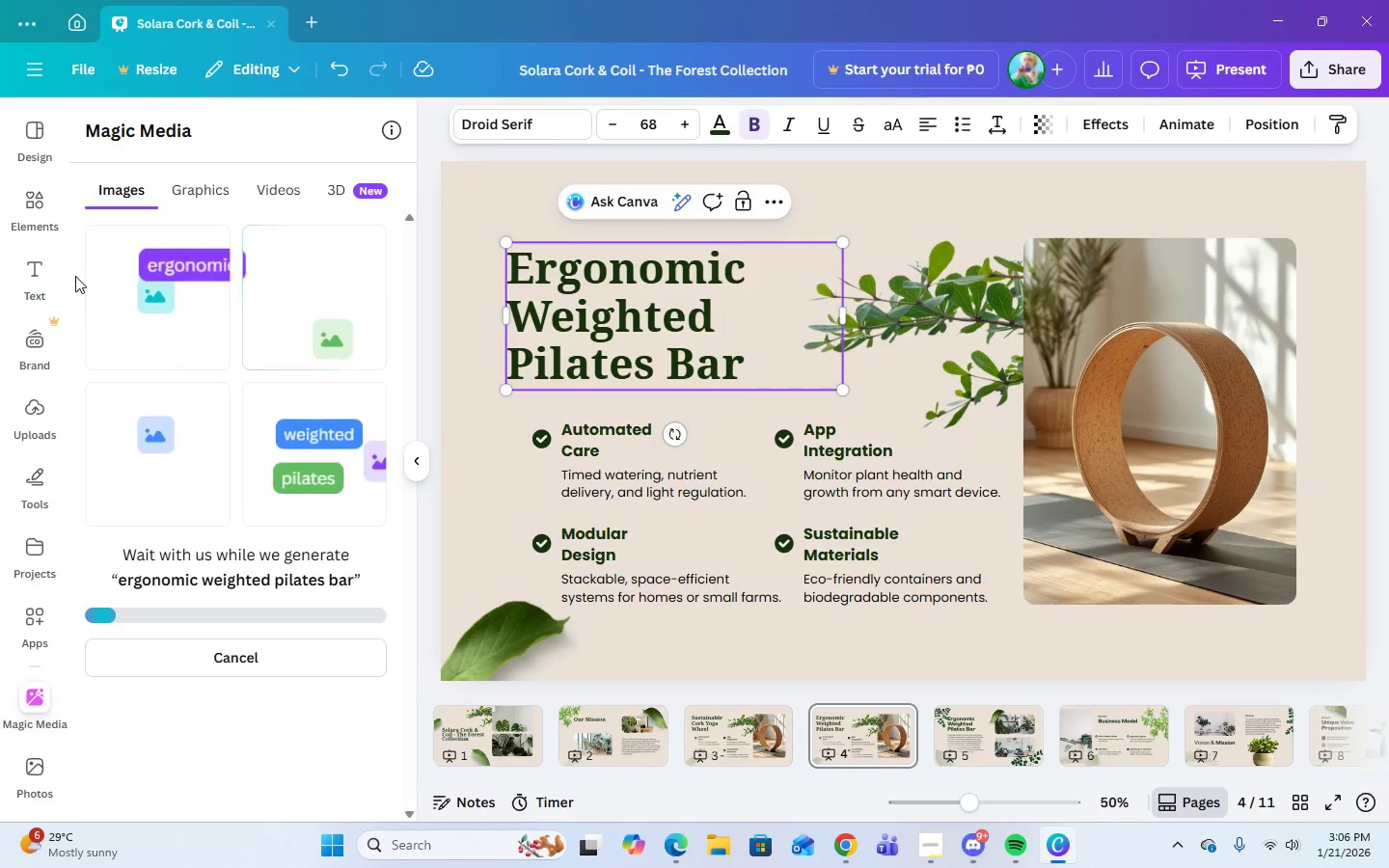 
wait(6.5)
 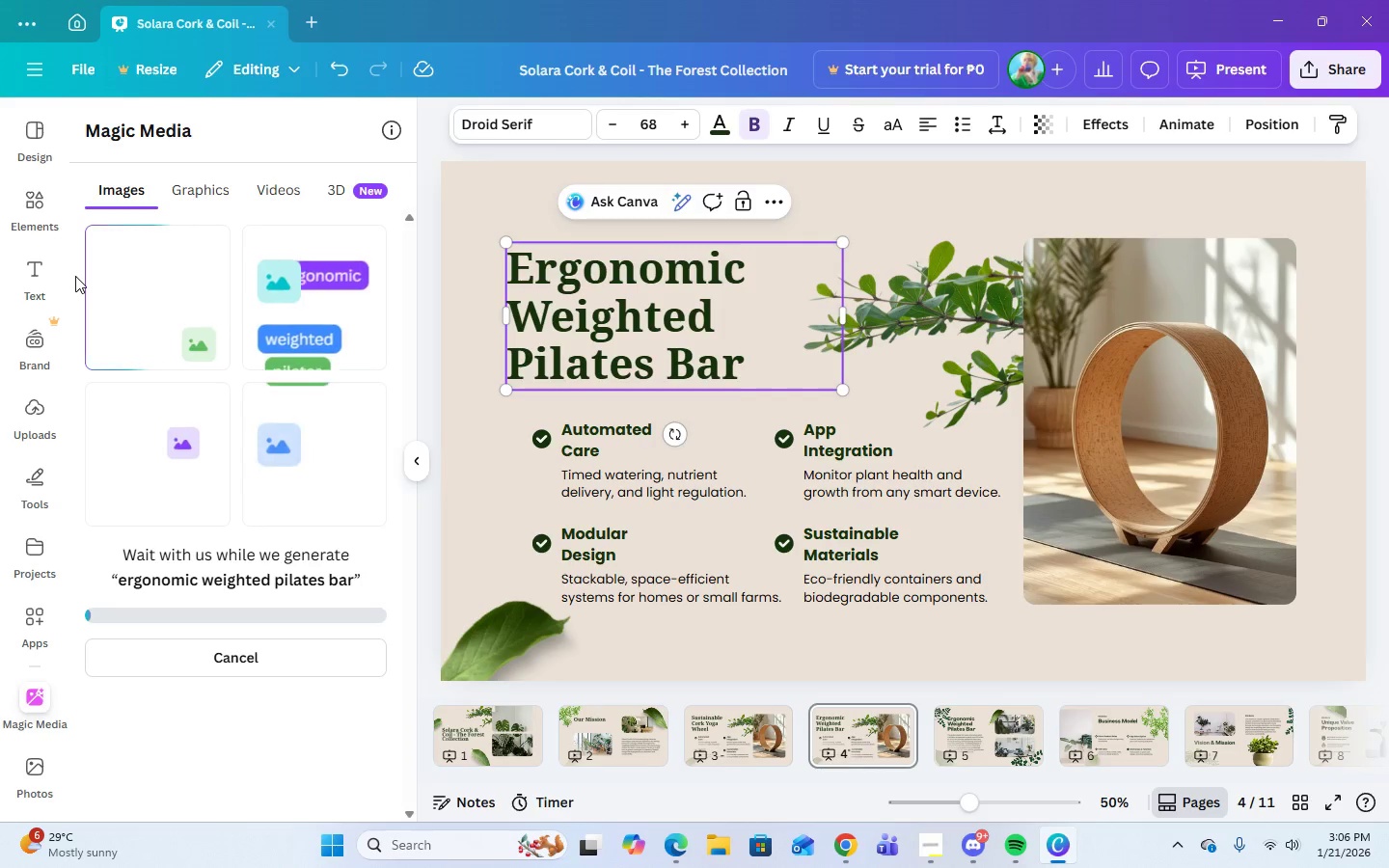 
mouse_move([421, 193])
 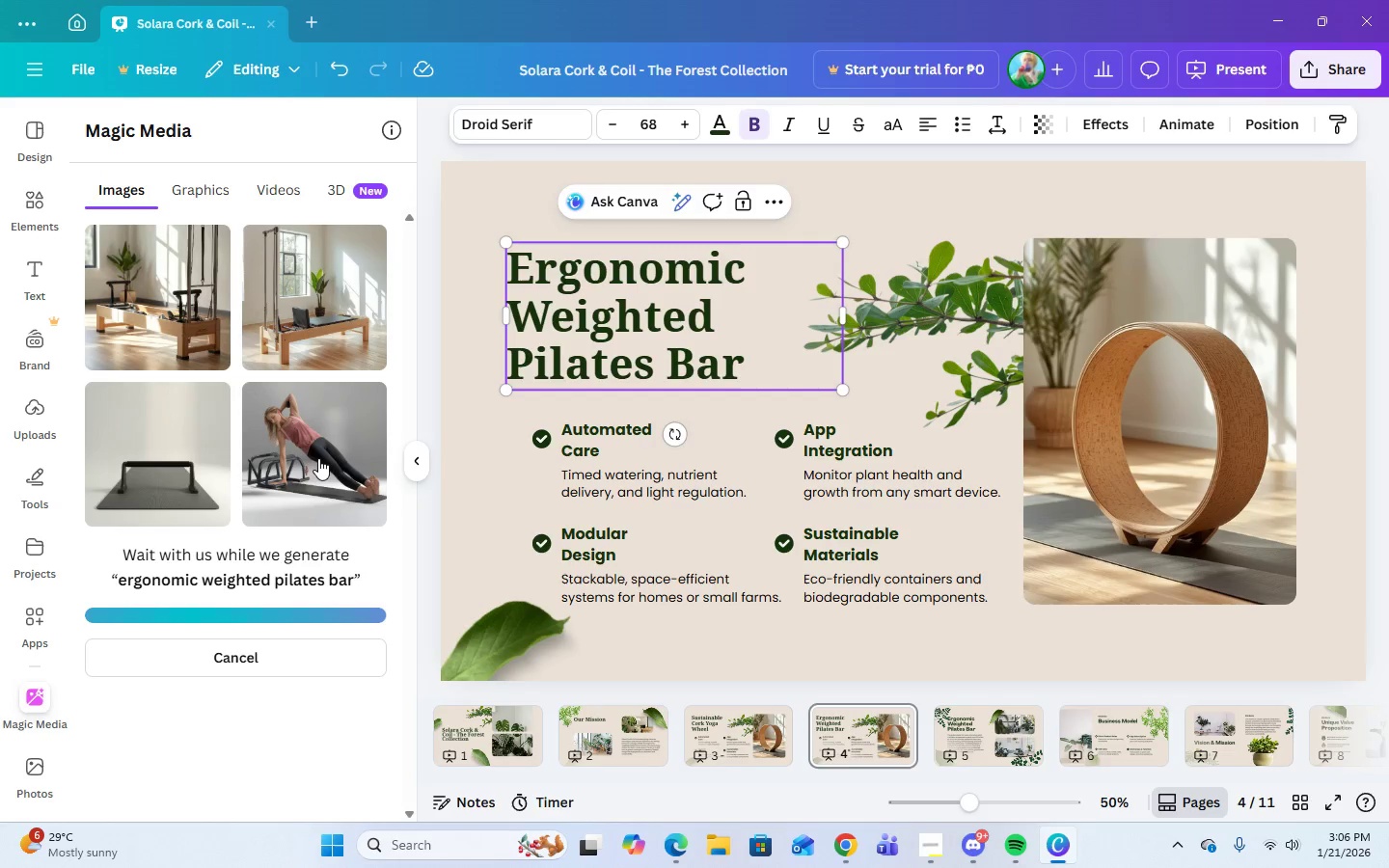 
mouse_move([294, 375])
 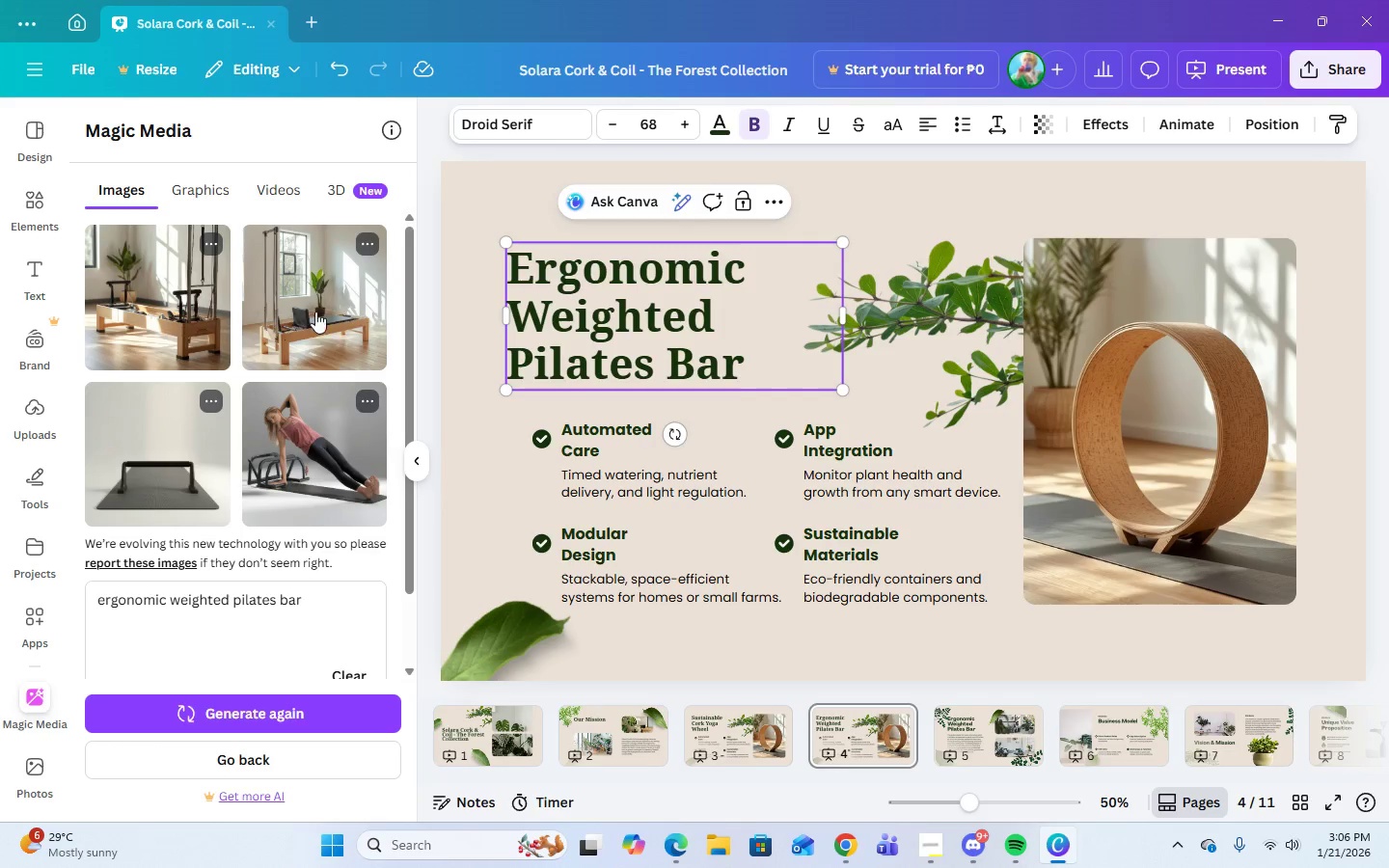 
wait(5.16)
 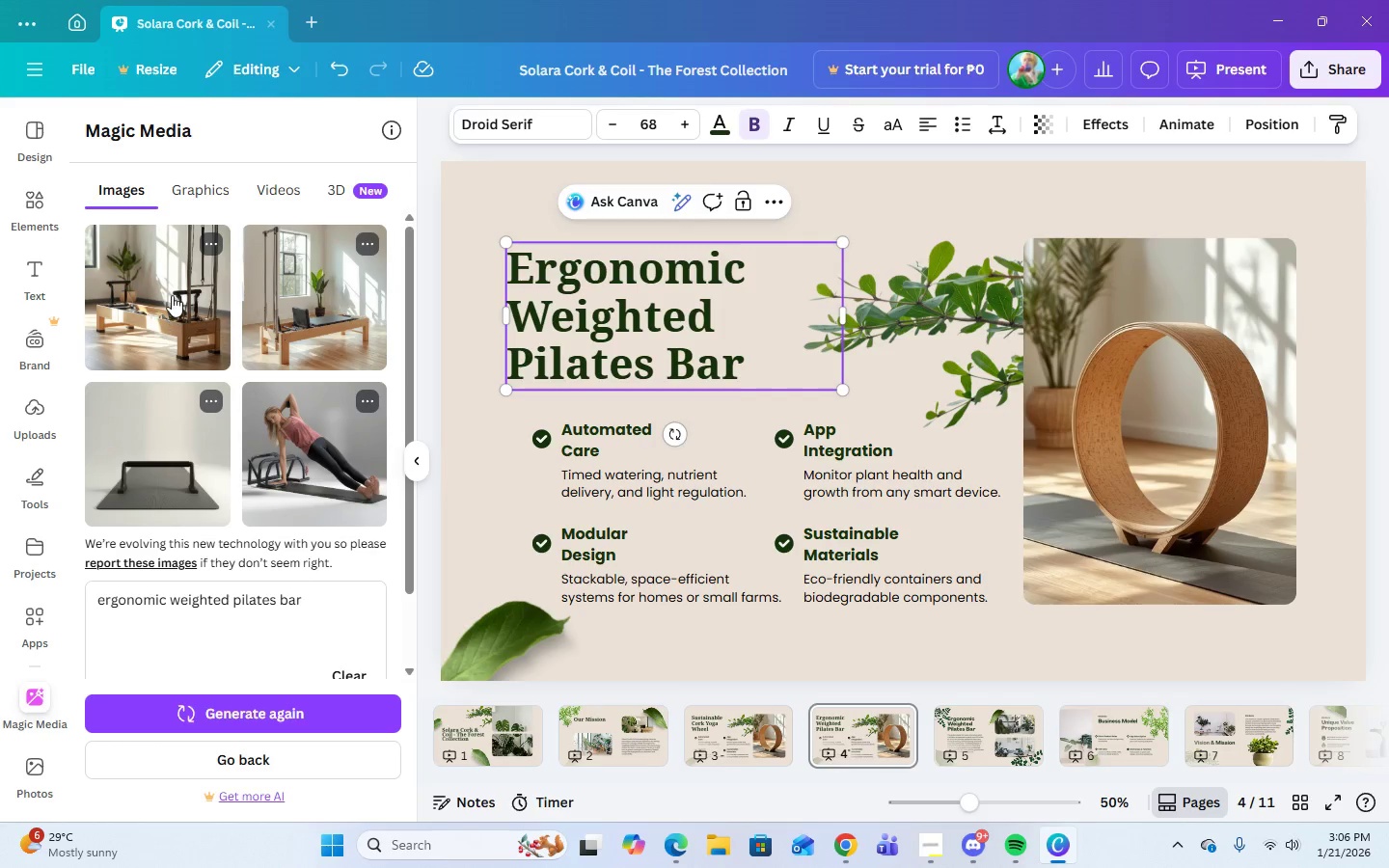 
left_click([314, 308])
 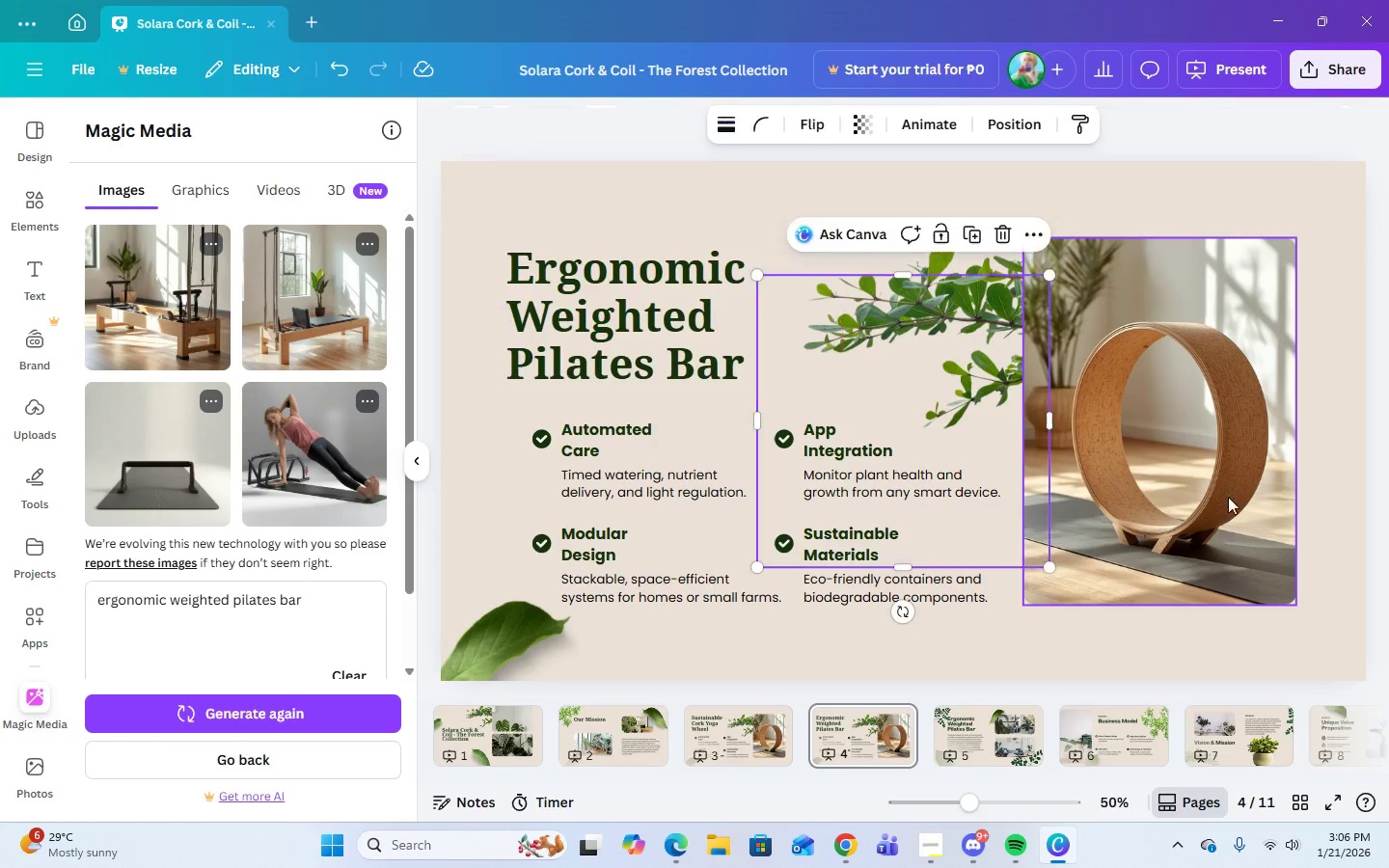 
left_click([1228, 493])
 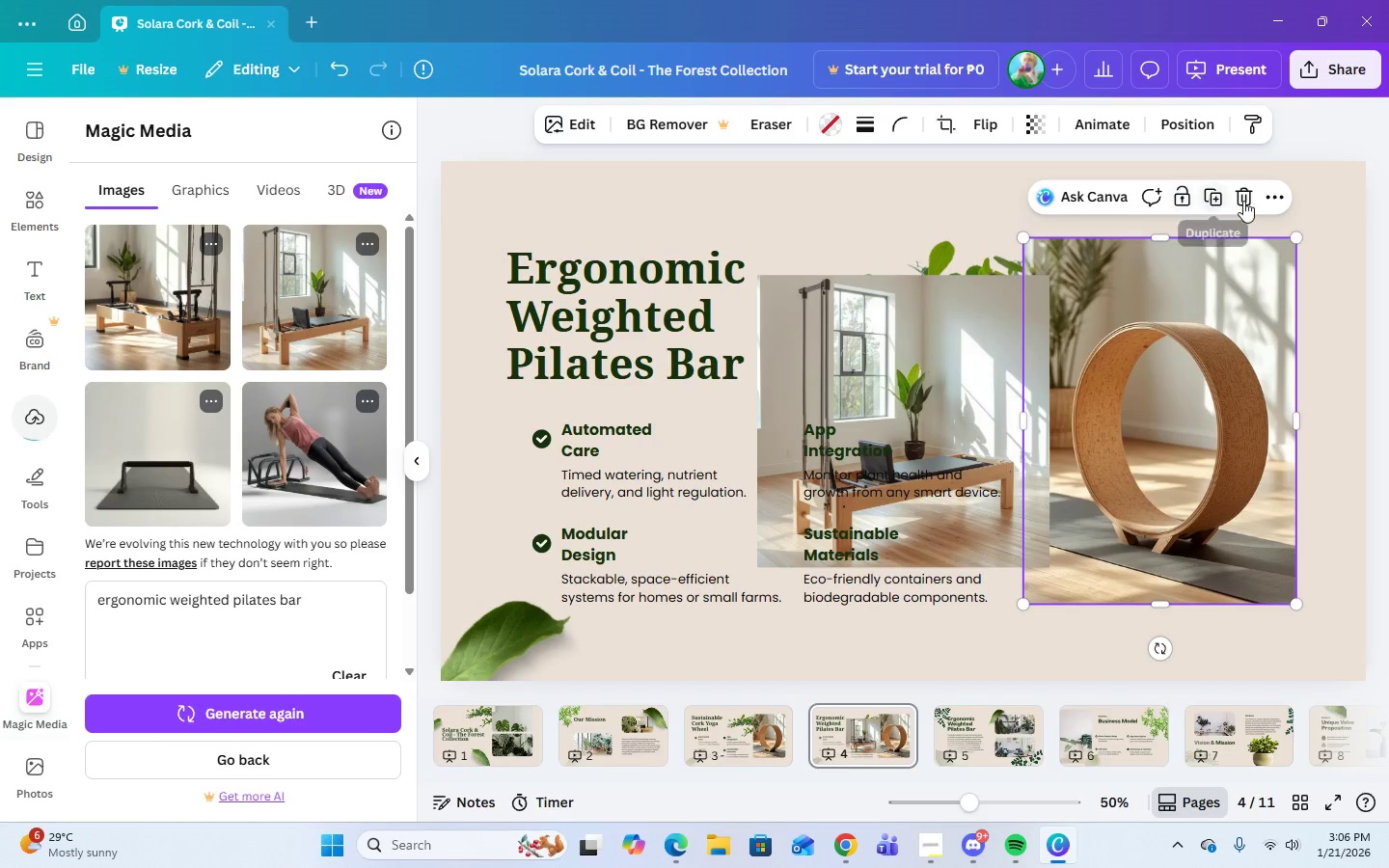 
left_click([1273, 201])
 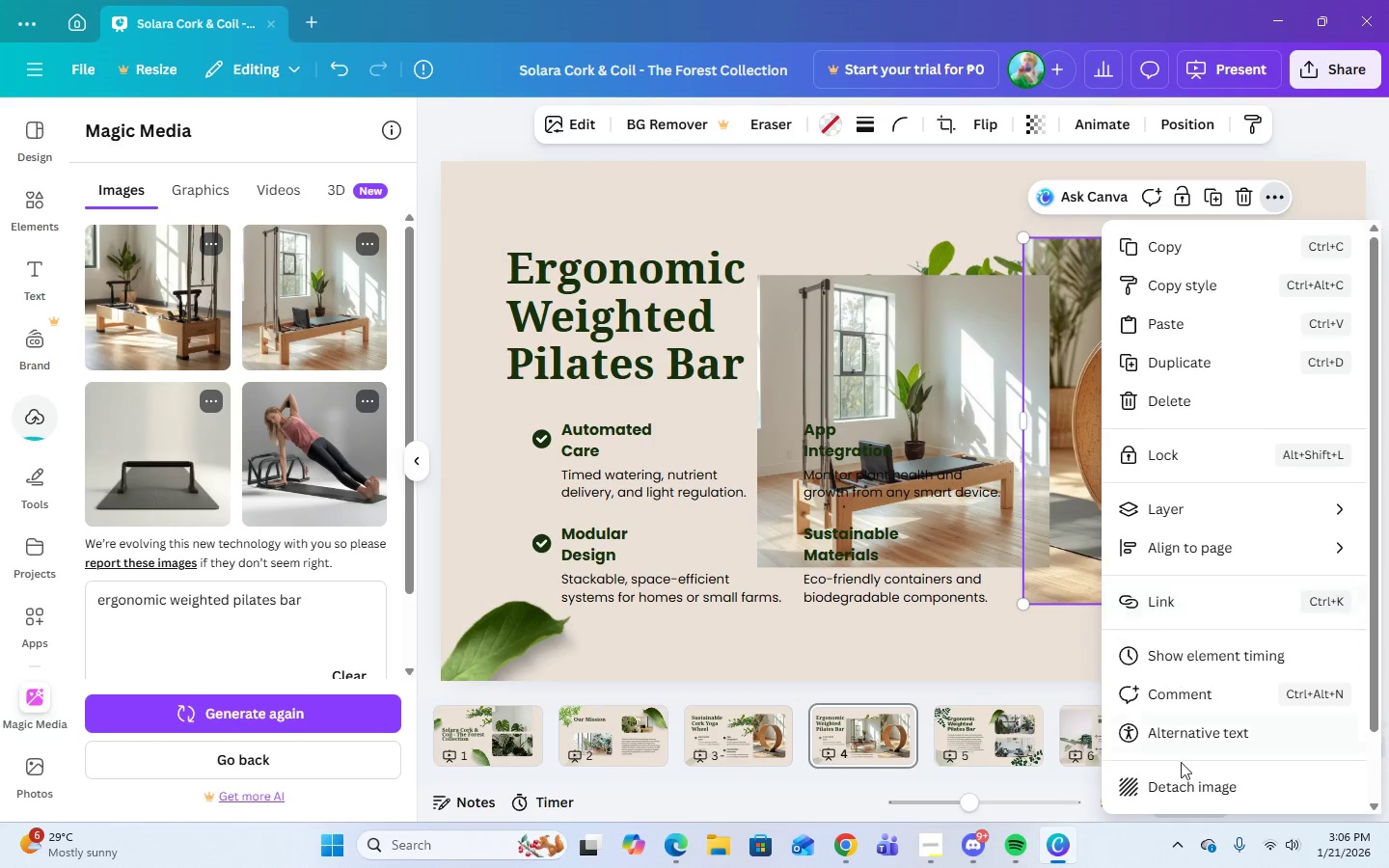 
left_click([1188, 788])
 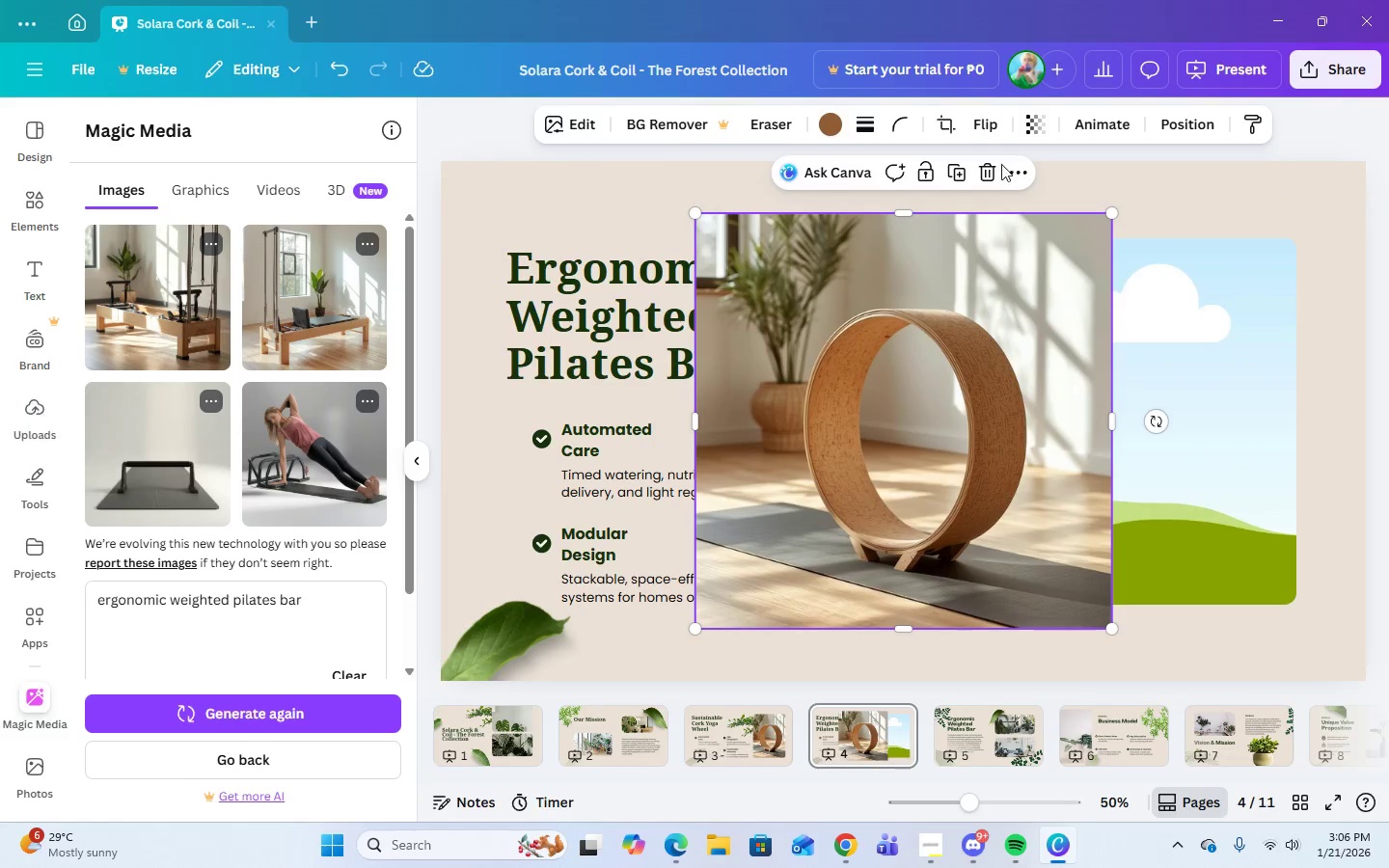 
left_click([993, 180])
 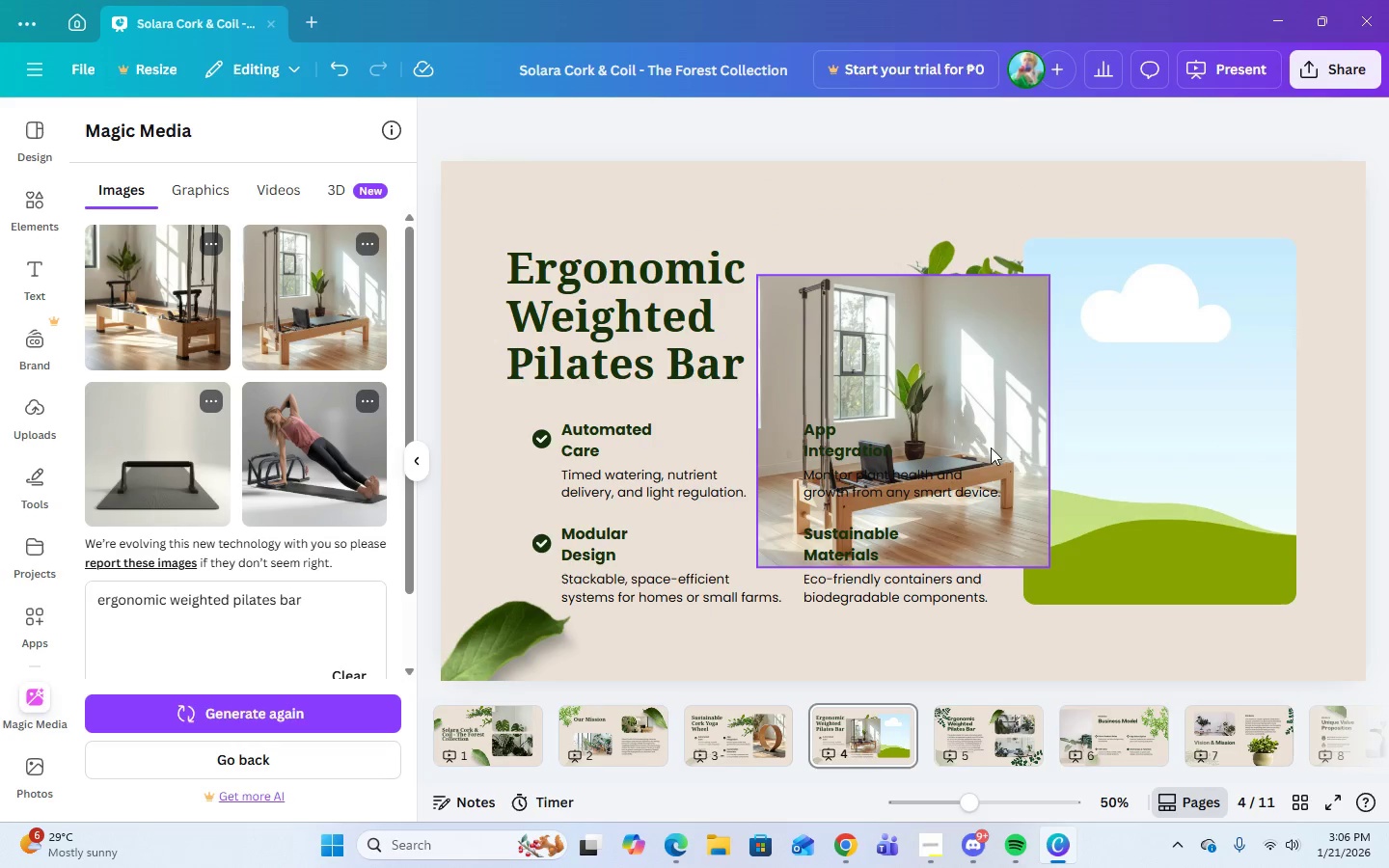 
left_click_drag(start_coordinate=[991, 432], to_coordinate=[1198, 425])
 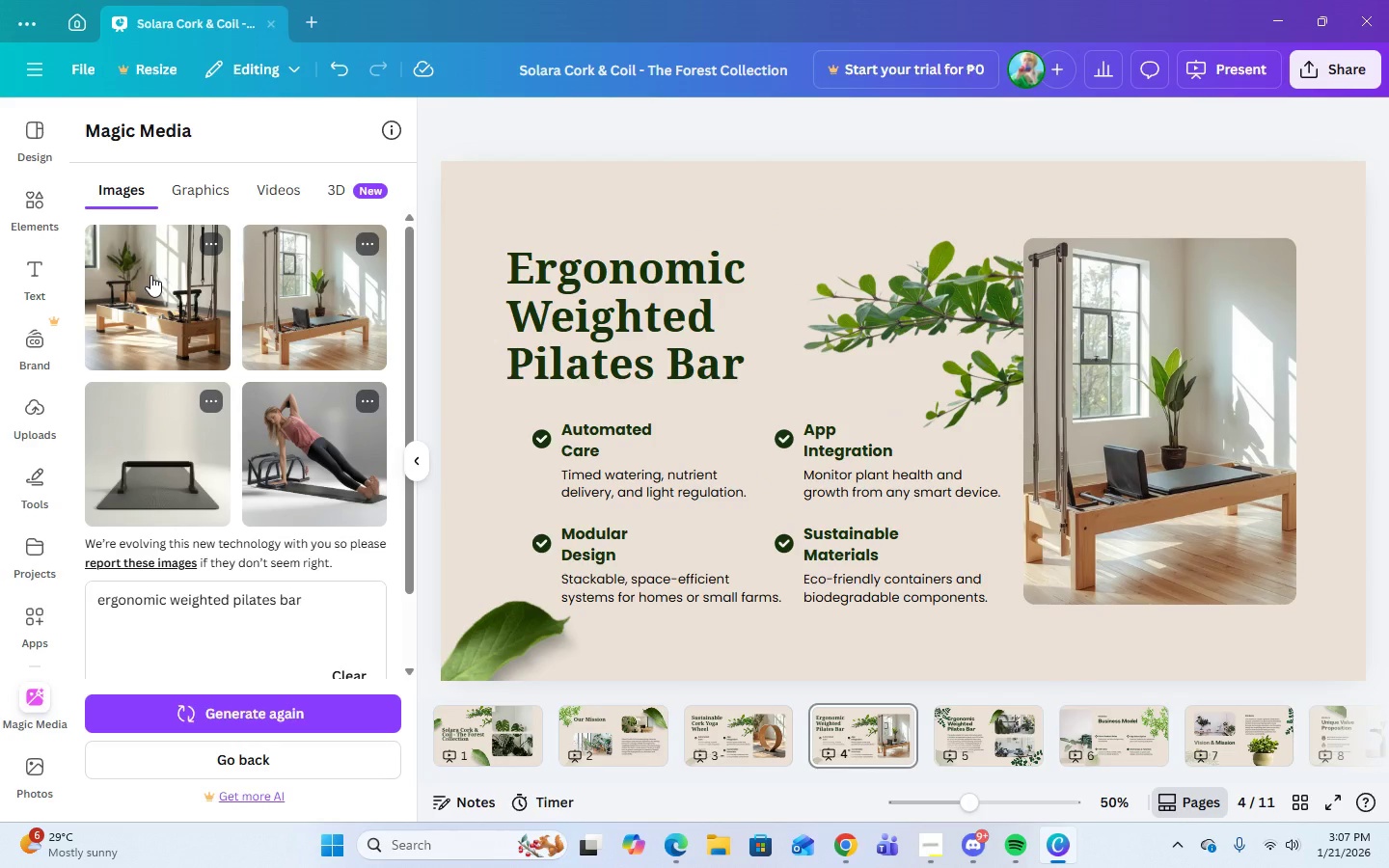 
wait(9.03)
 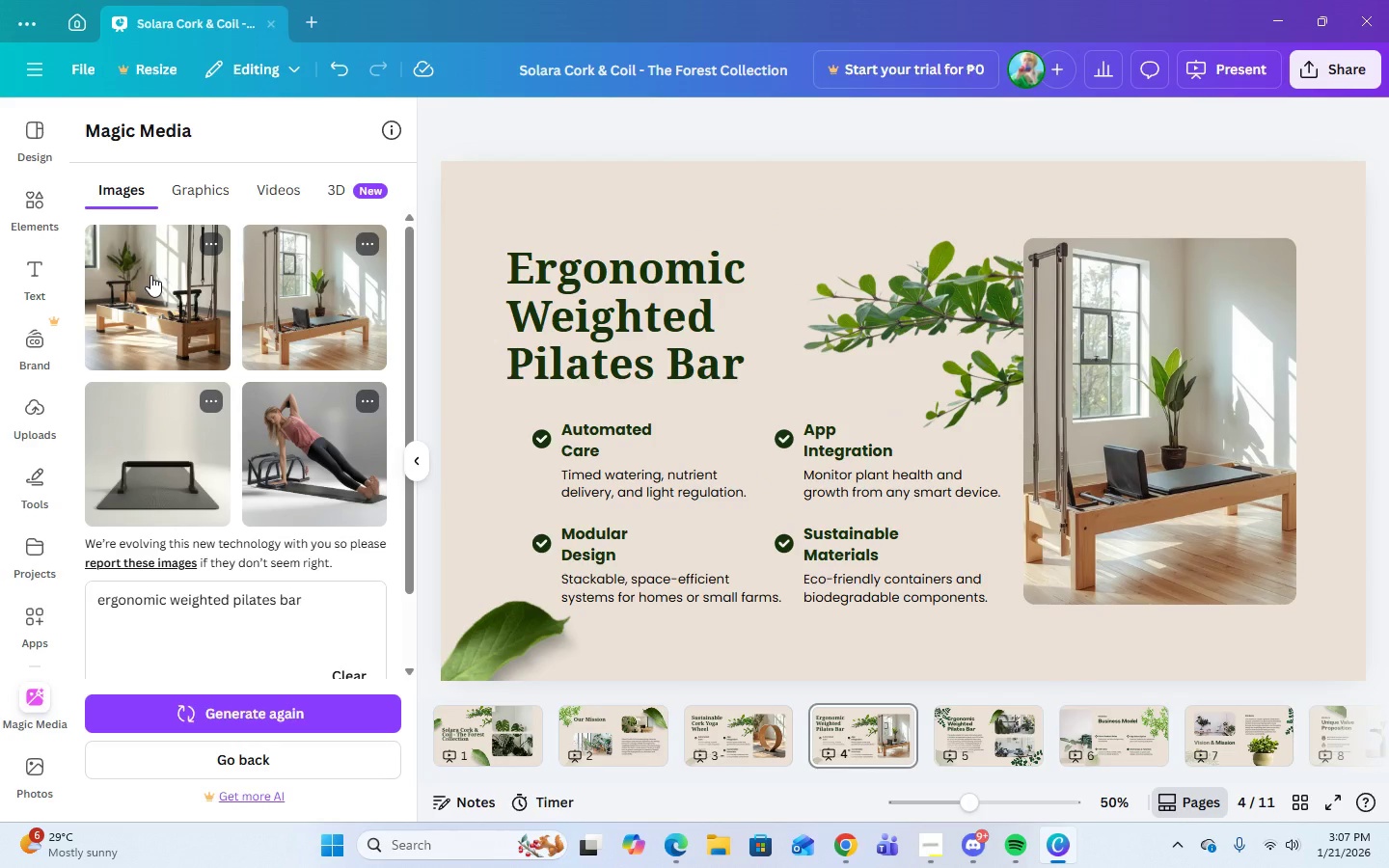 
left_click([983, 759])
 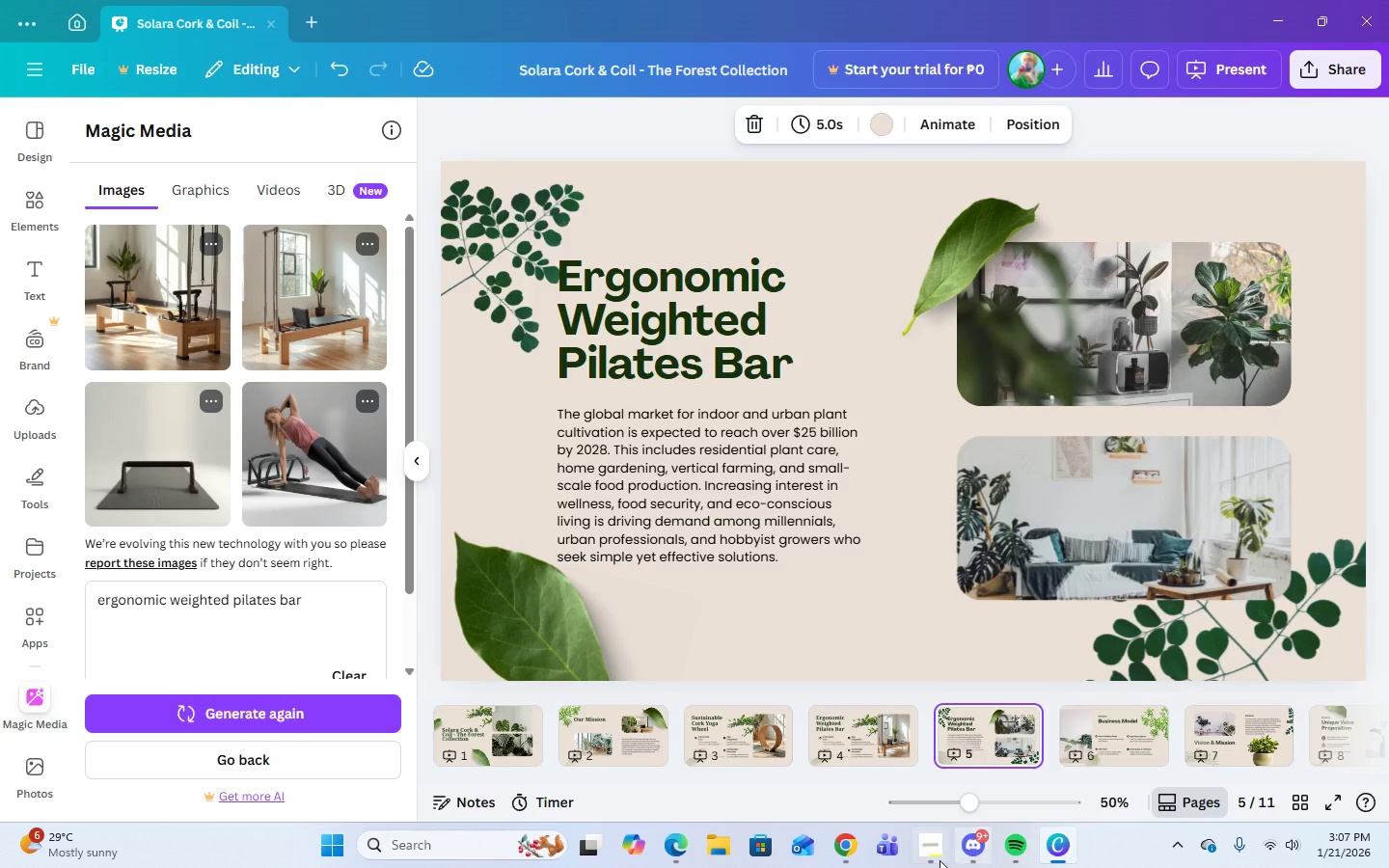 
left_click([935, 858])